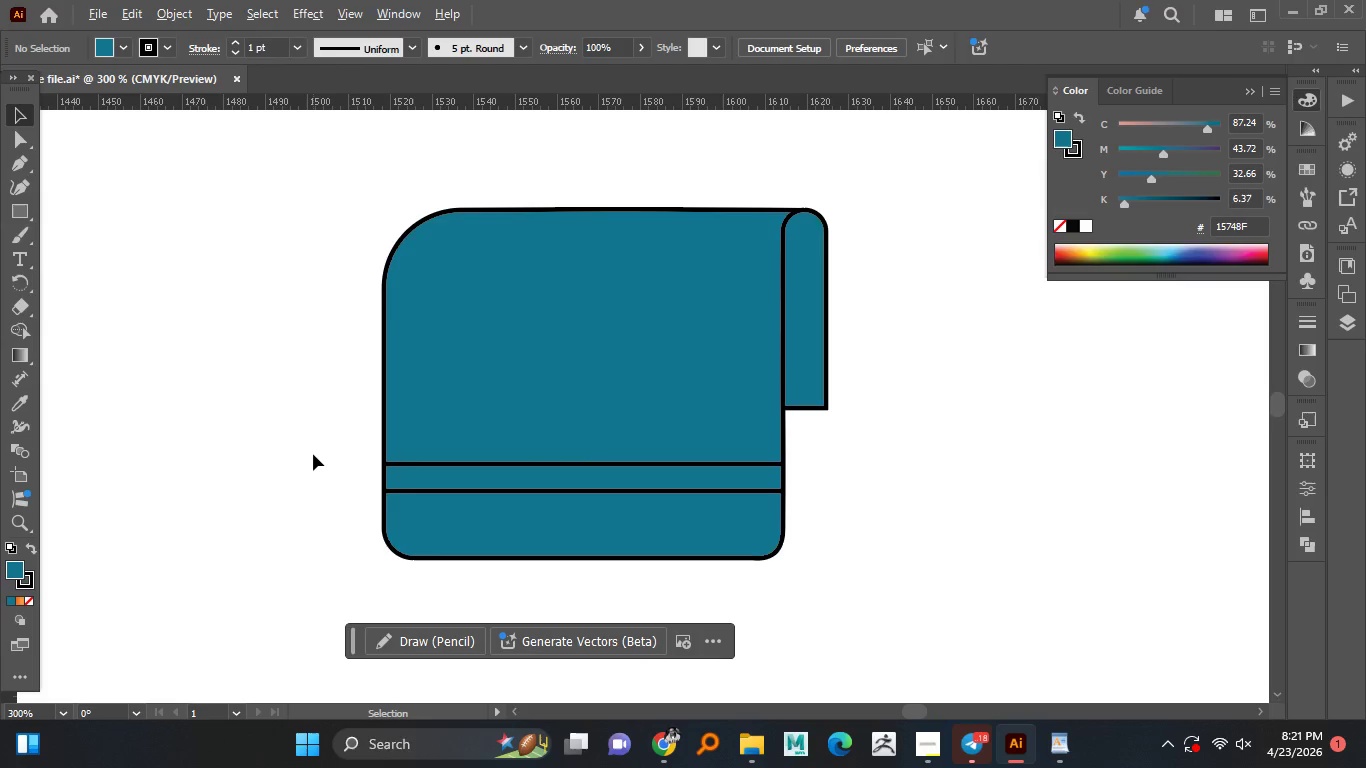 
hold_key(key=AltLeft, duration=1.52)
 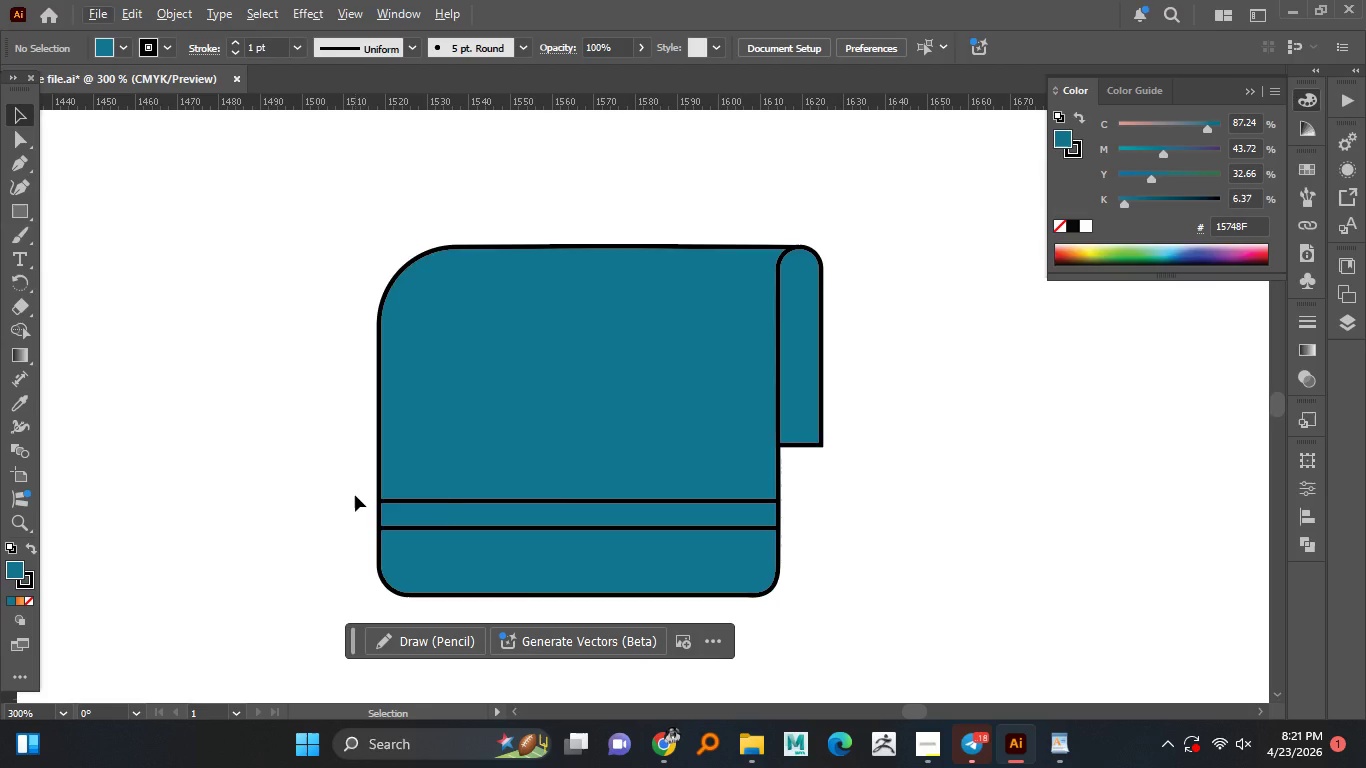 
hold_key(key=AltLeft, duration=0.72)
 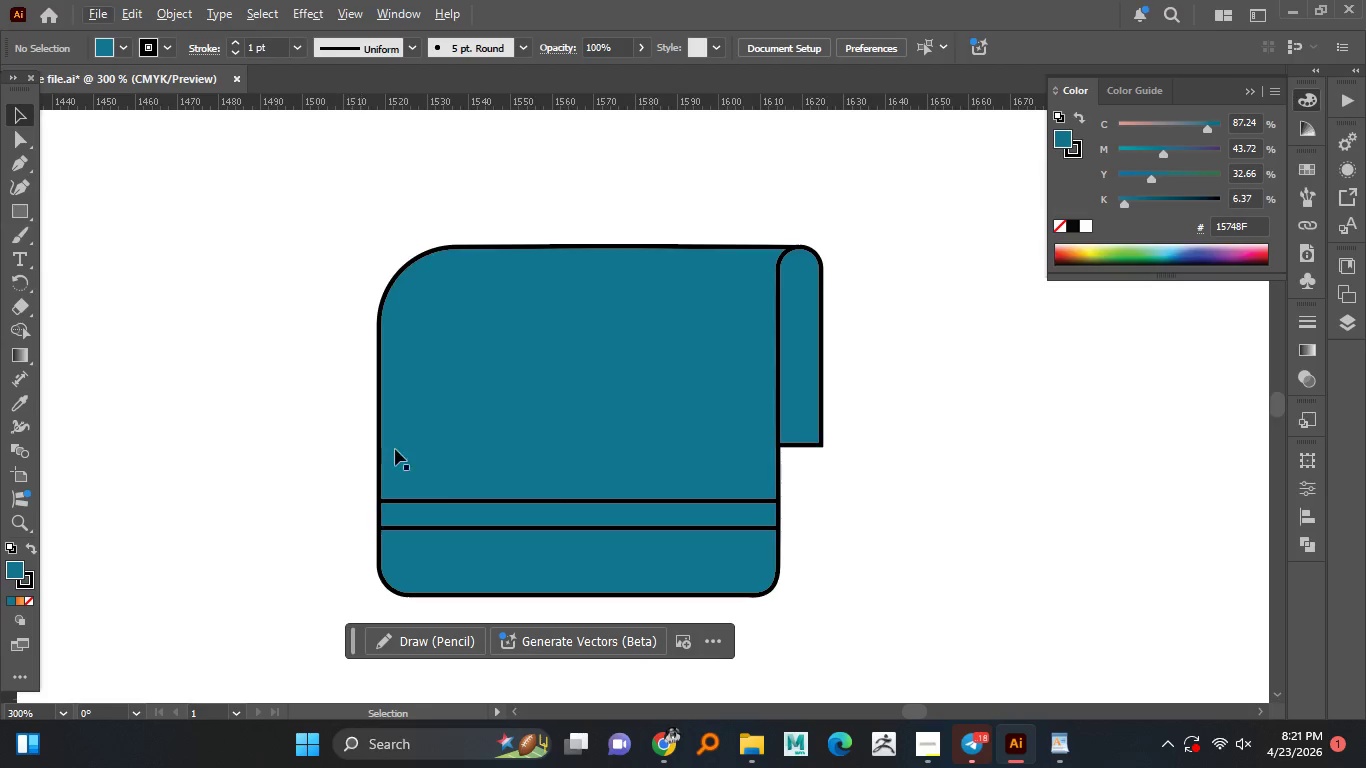 
wait(6.14)
 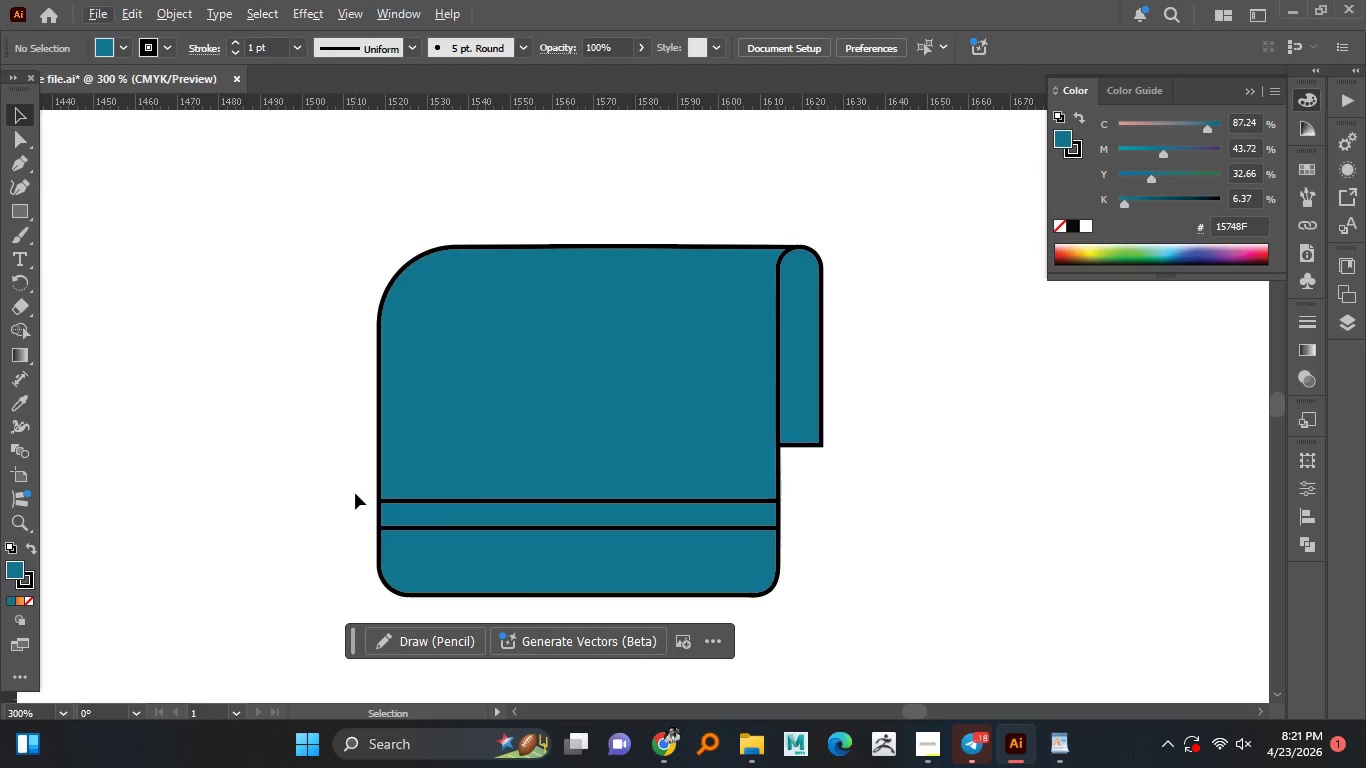 
left_click([490, 419])
 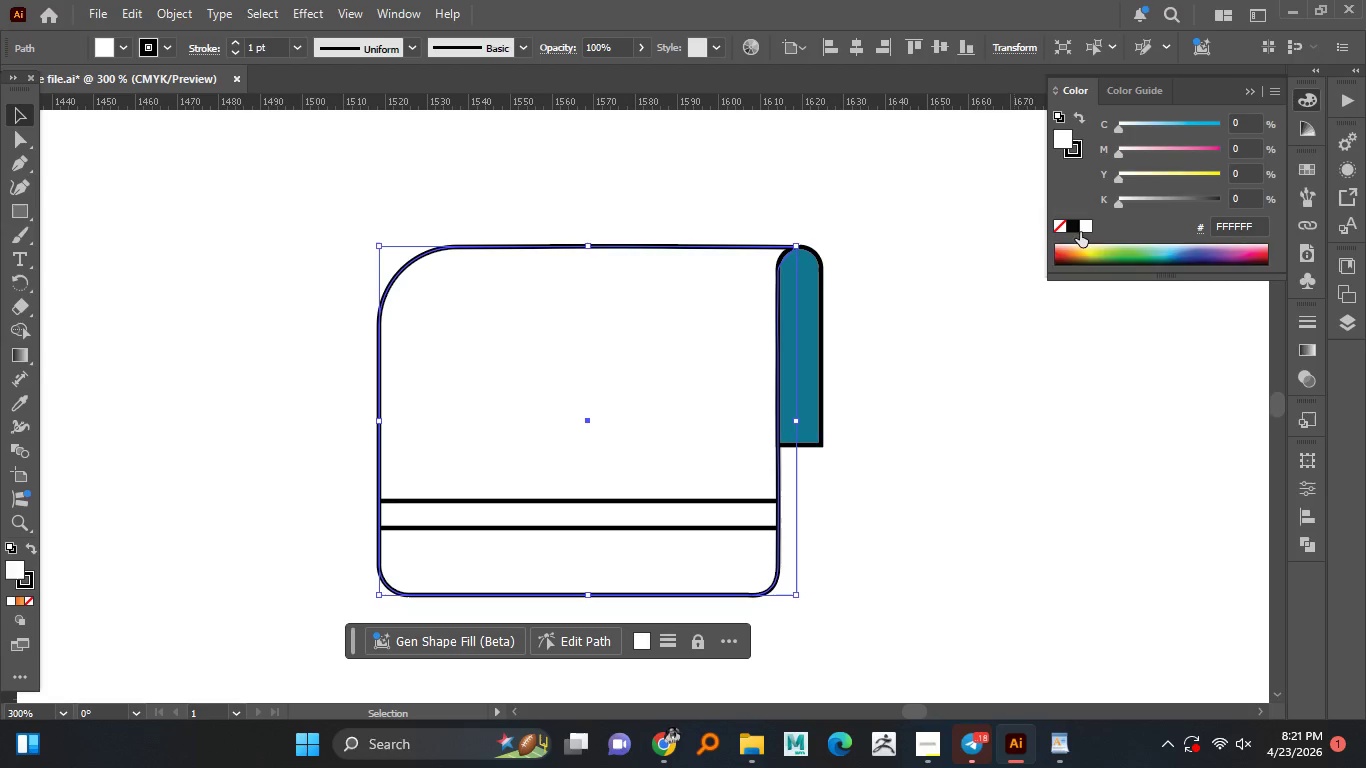 
left_click([1090, 231])
 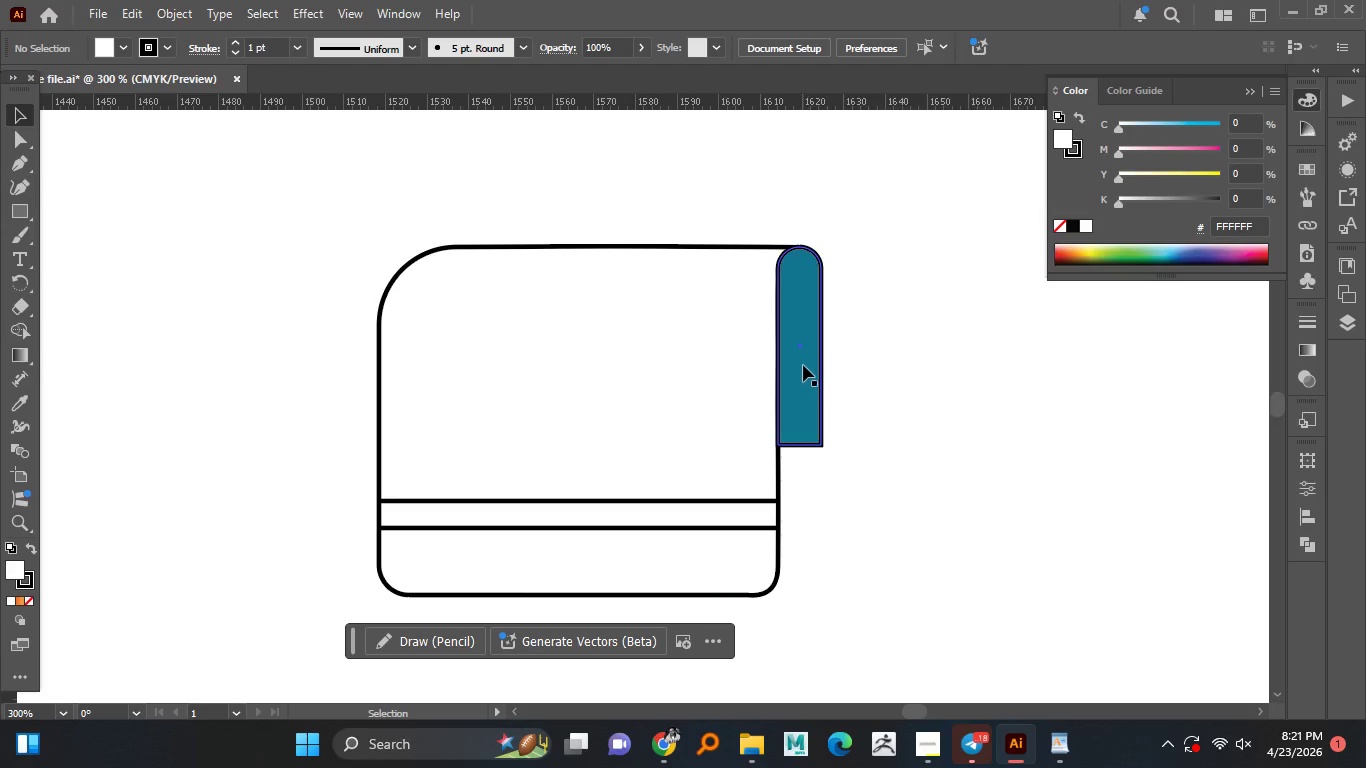 
left_click([988, 312])
 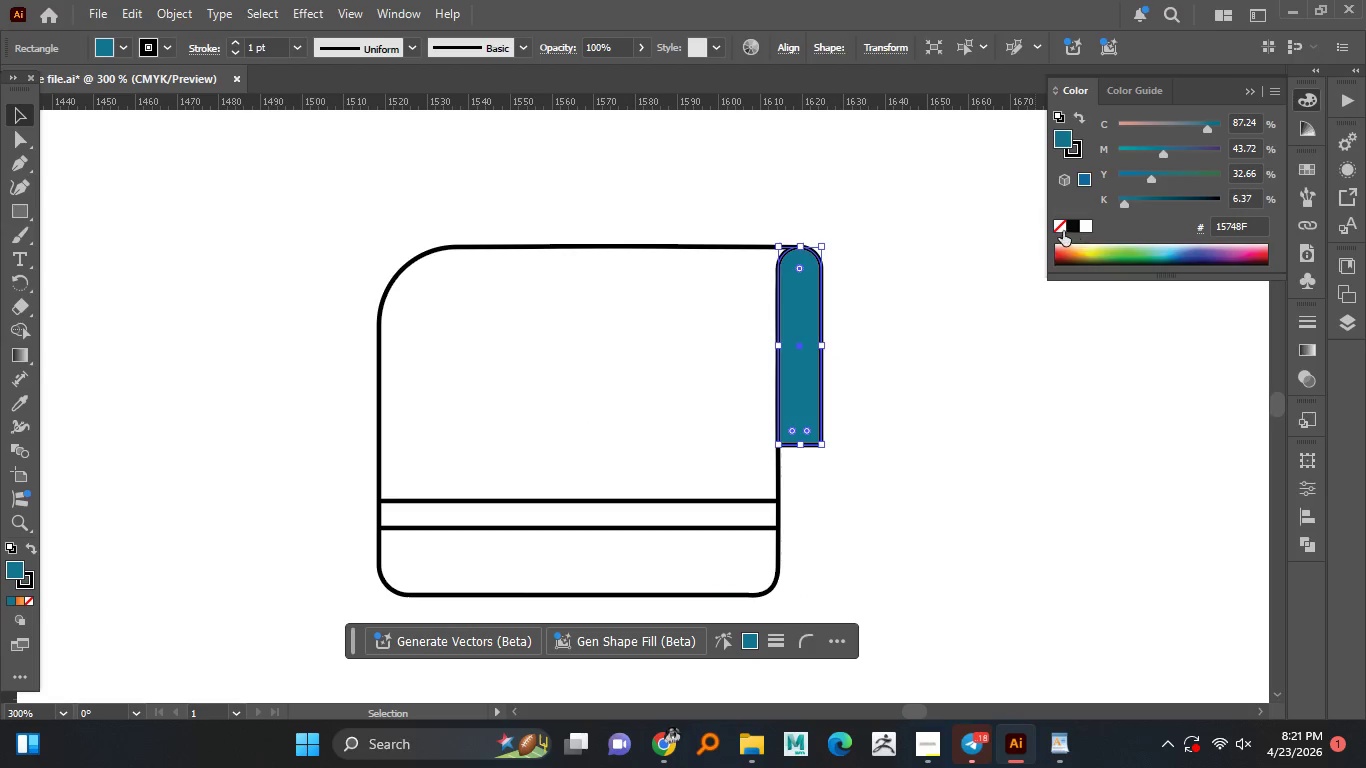 
left_click([803, 365])
 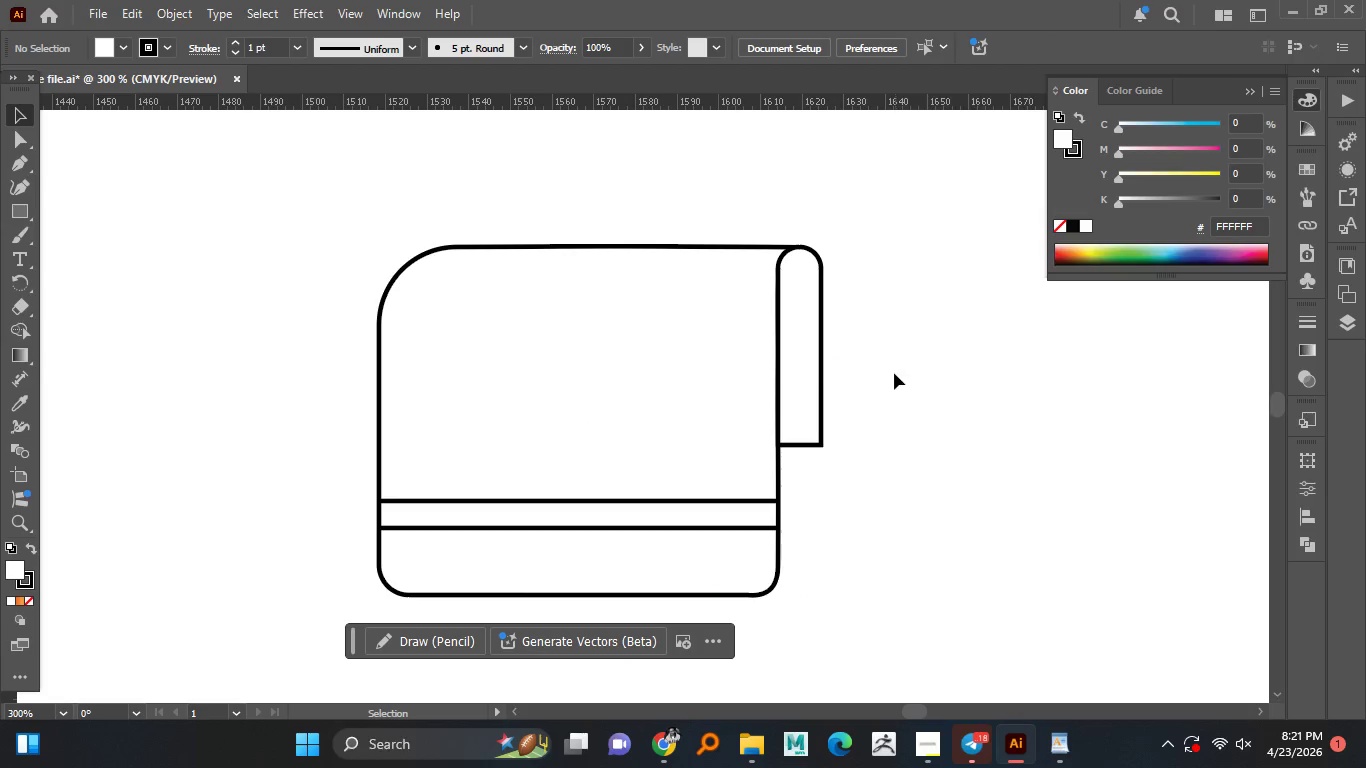 
double_click([986, 318])
 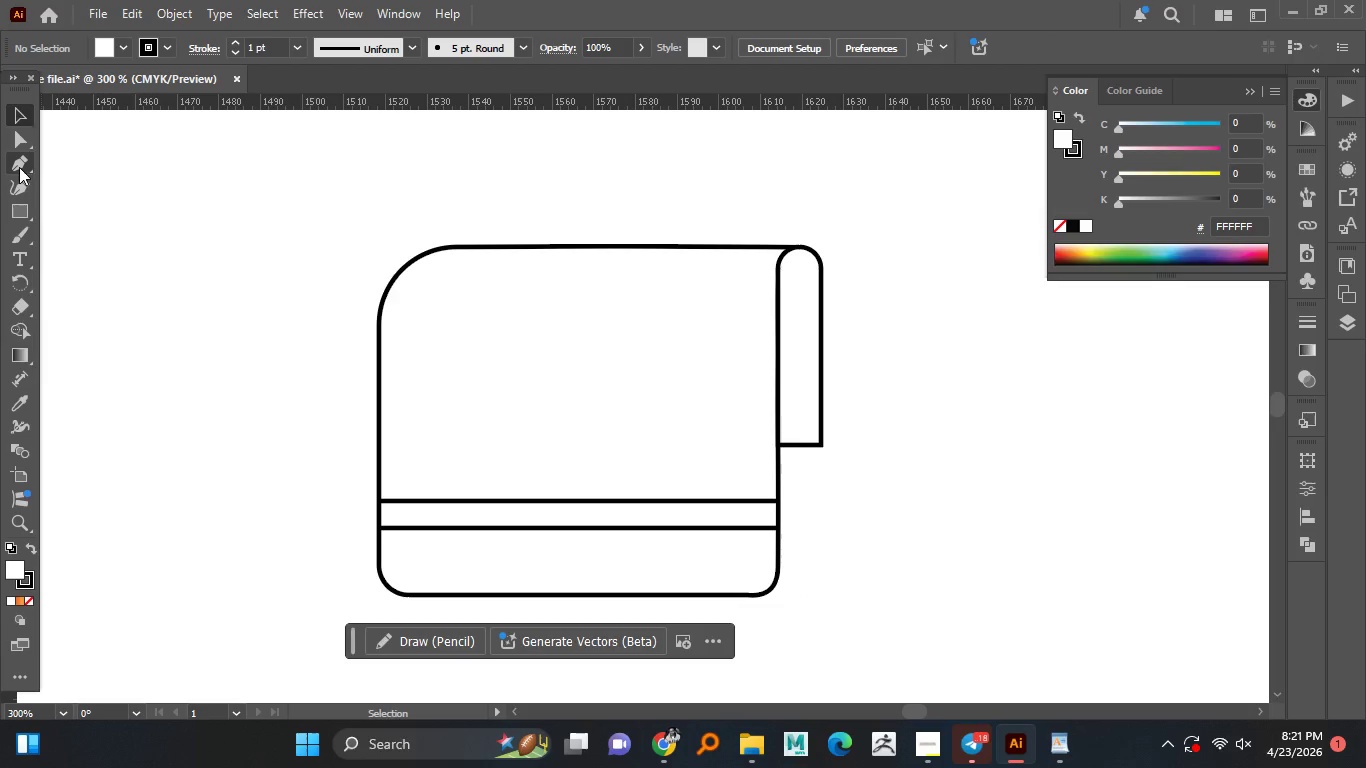 
left_click([19, 167])
 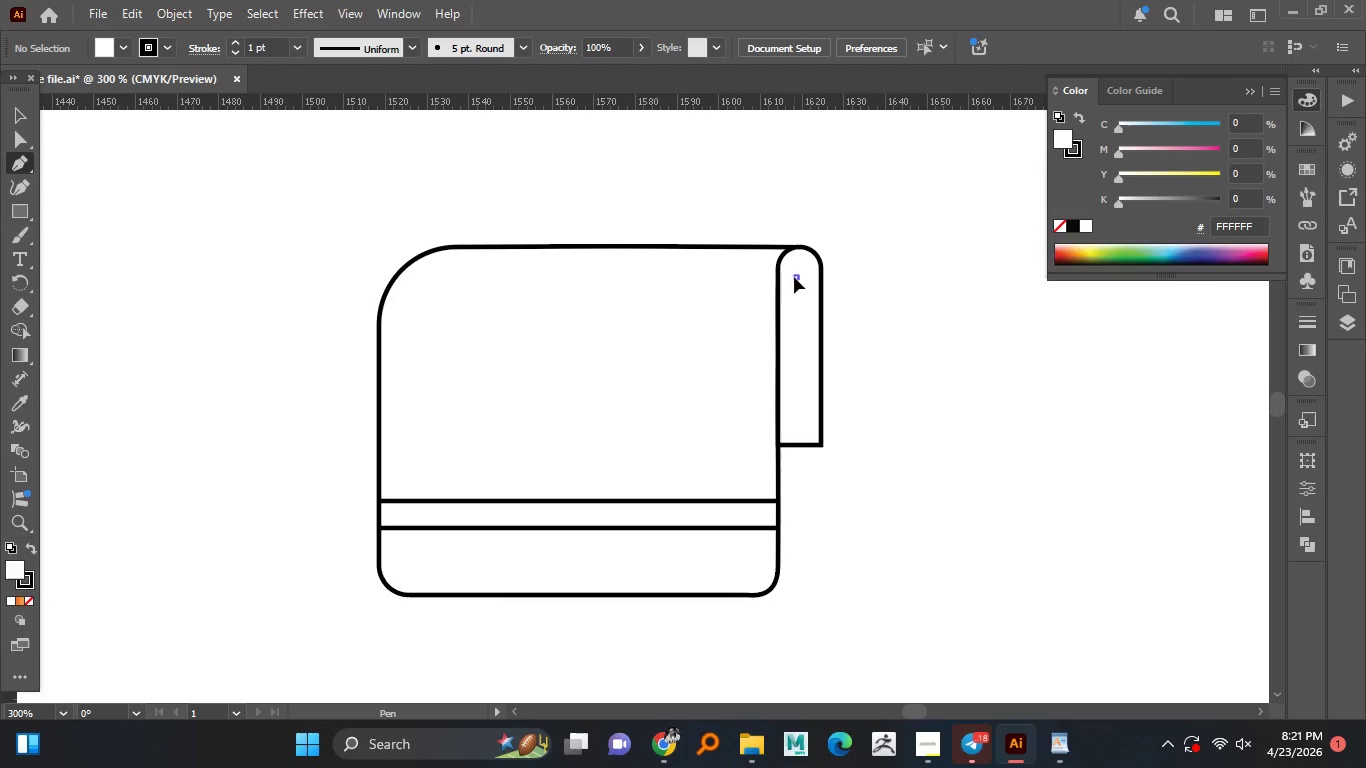 
left_click([794, 277])
 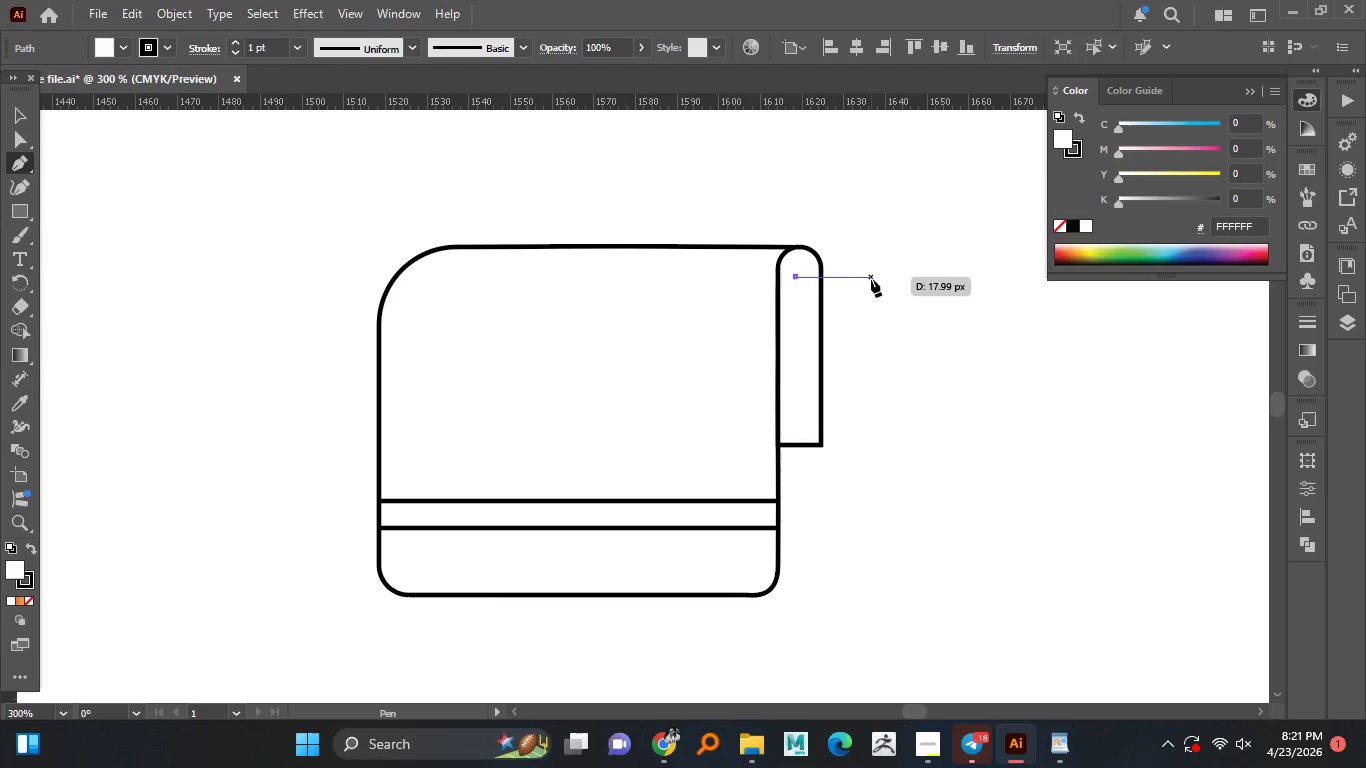 
hold_key(key=ShiftLeft, duration=1.52)
 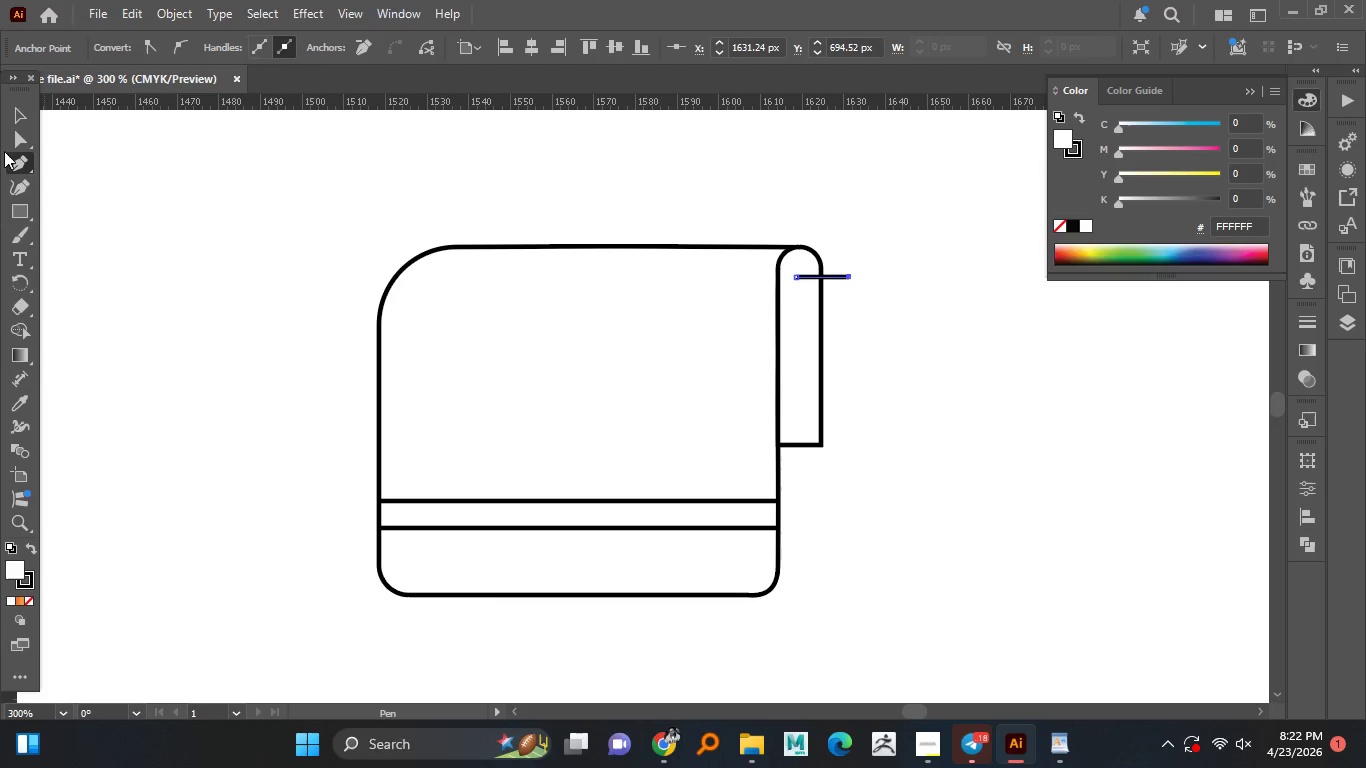 
hold_key(key=ShiftLeft, duration=1.03)
left_click([849, 275])
 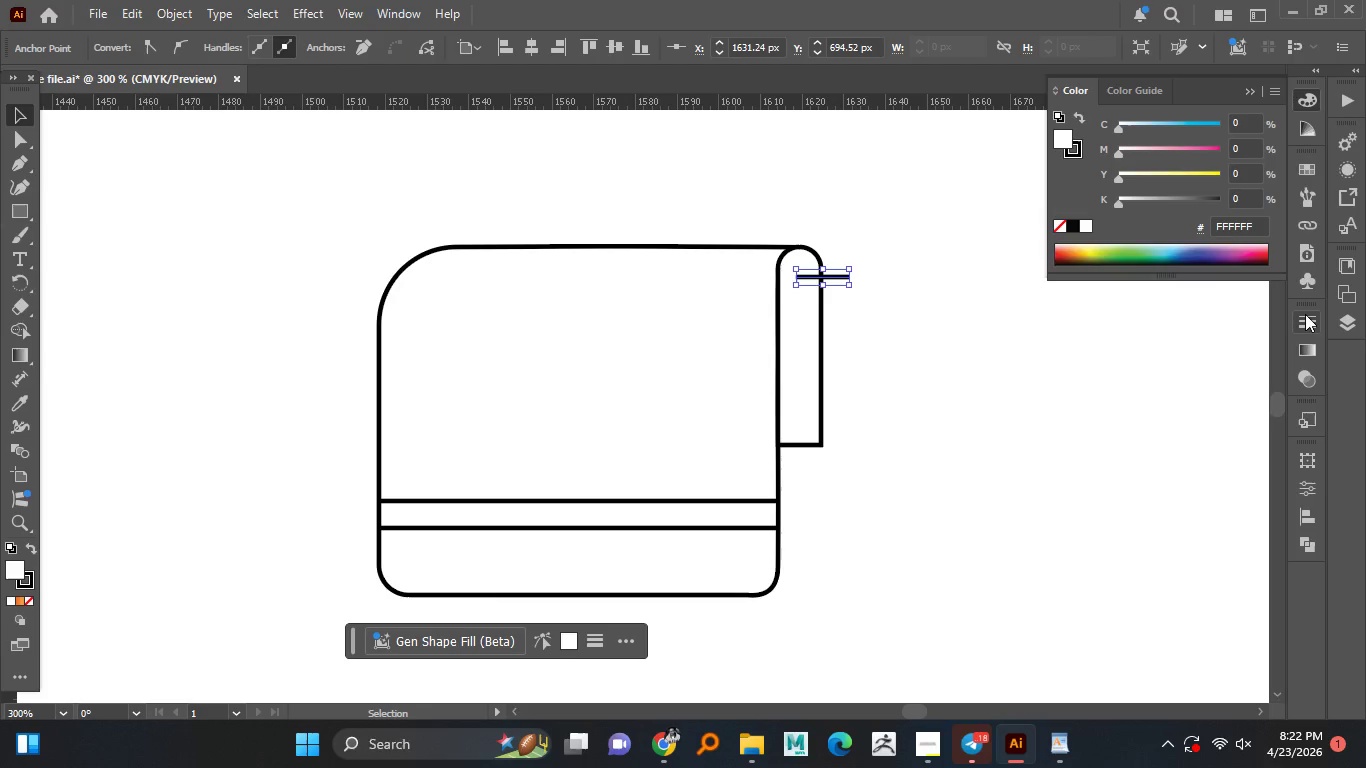 
left_click([19, 122])
 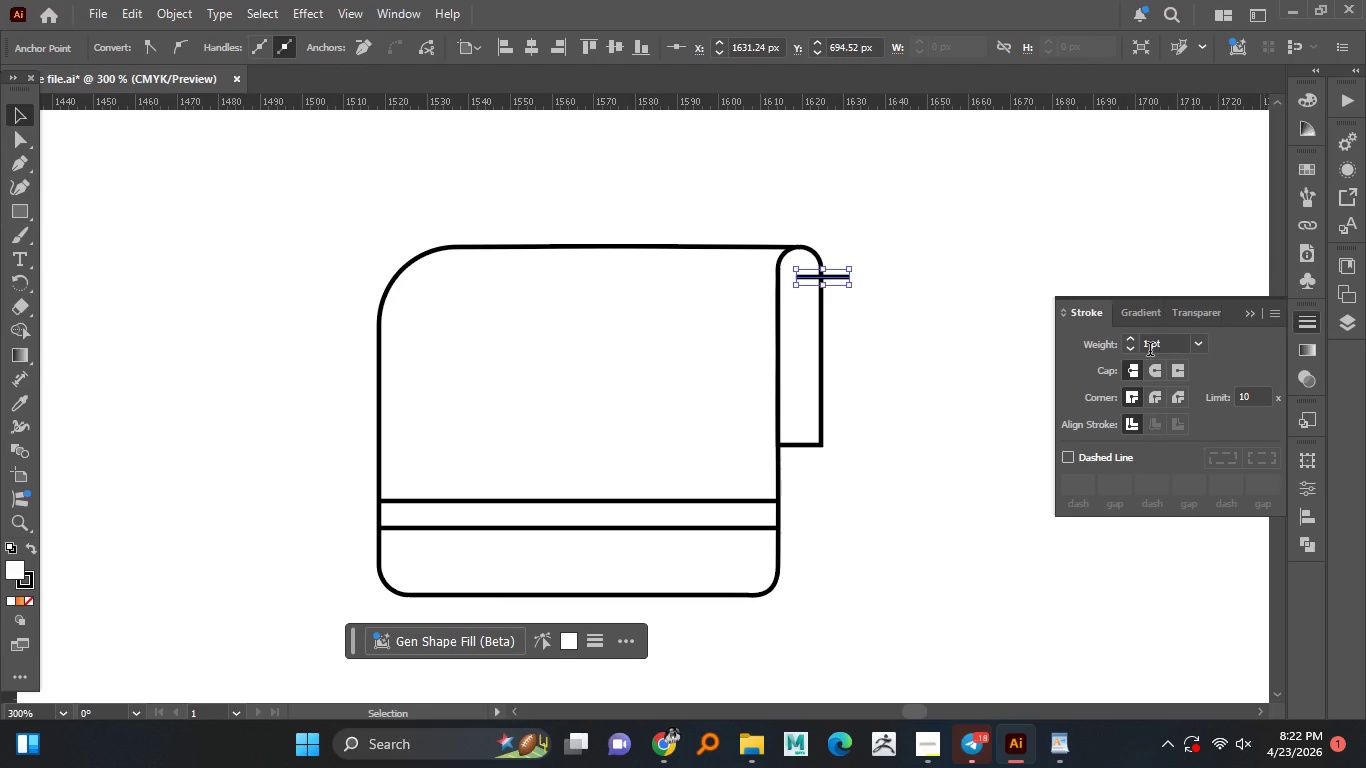 
left_click([1304, 313])
 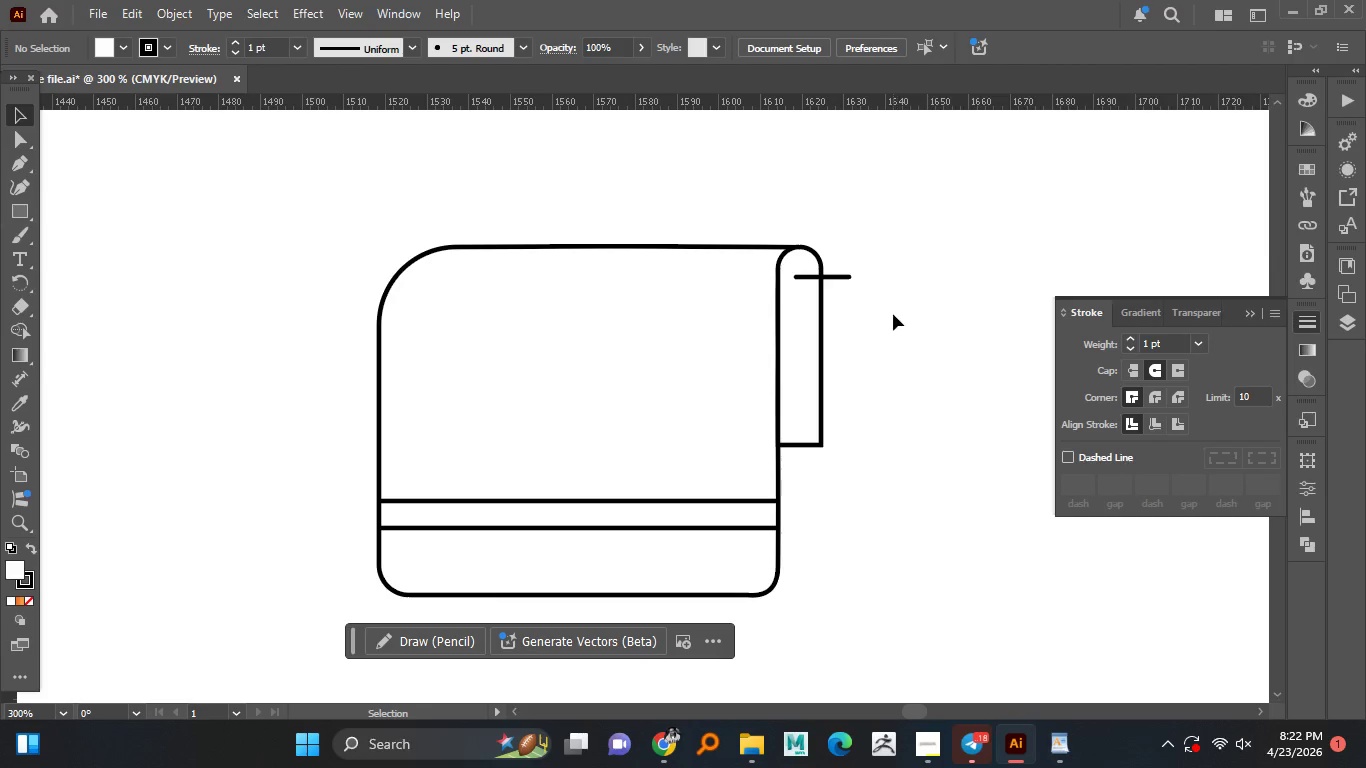 
double_click([897, 303])
 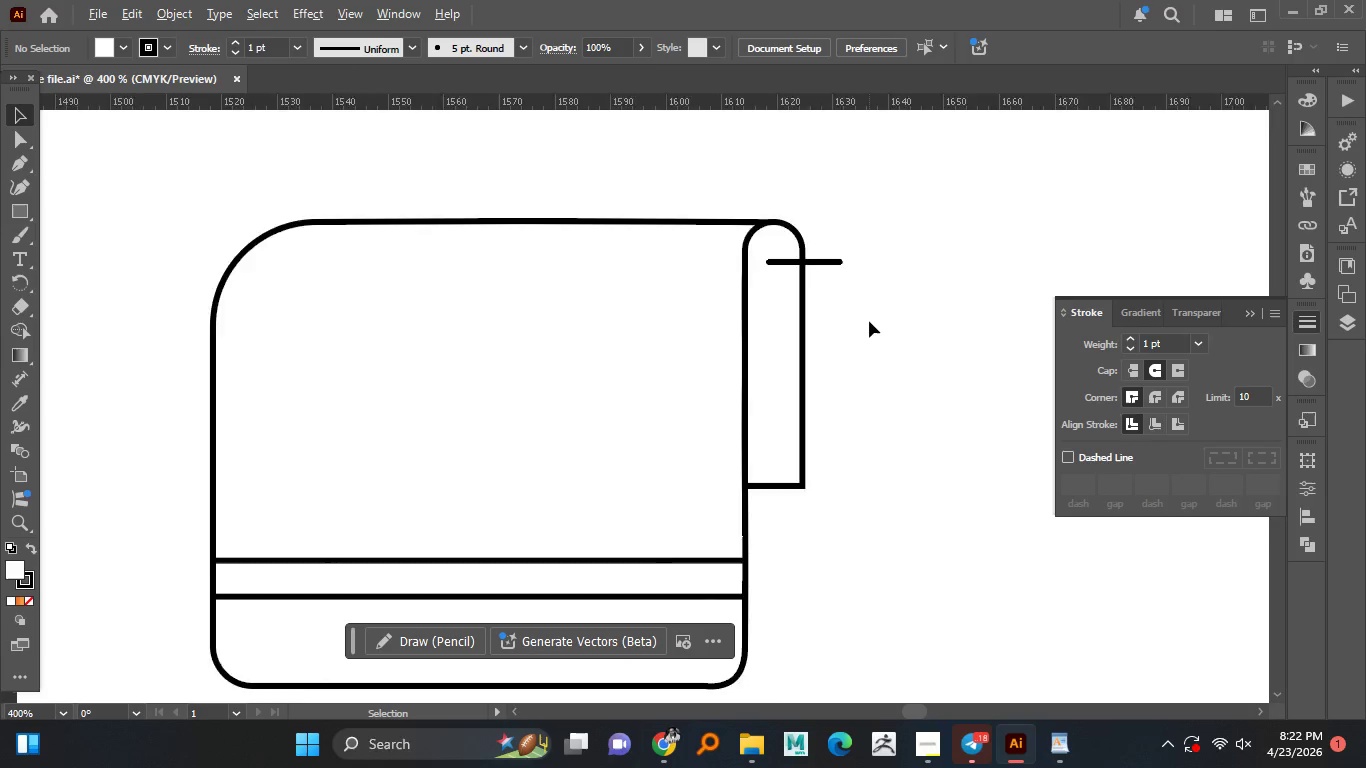 
hold_key(key=AltLeft, duration=1.26)
scroll: coordinate [869, 321], scroll_direction: up, amount: 1.0
 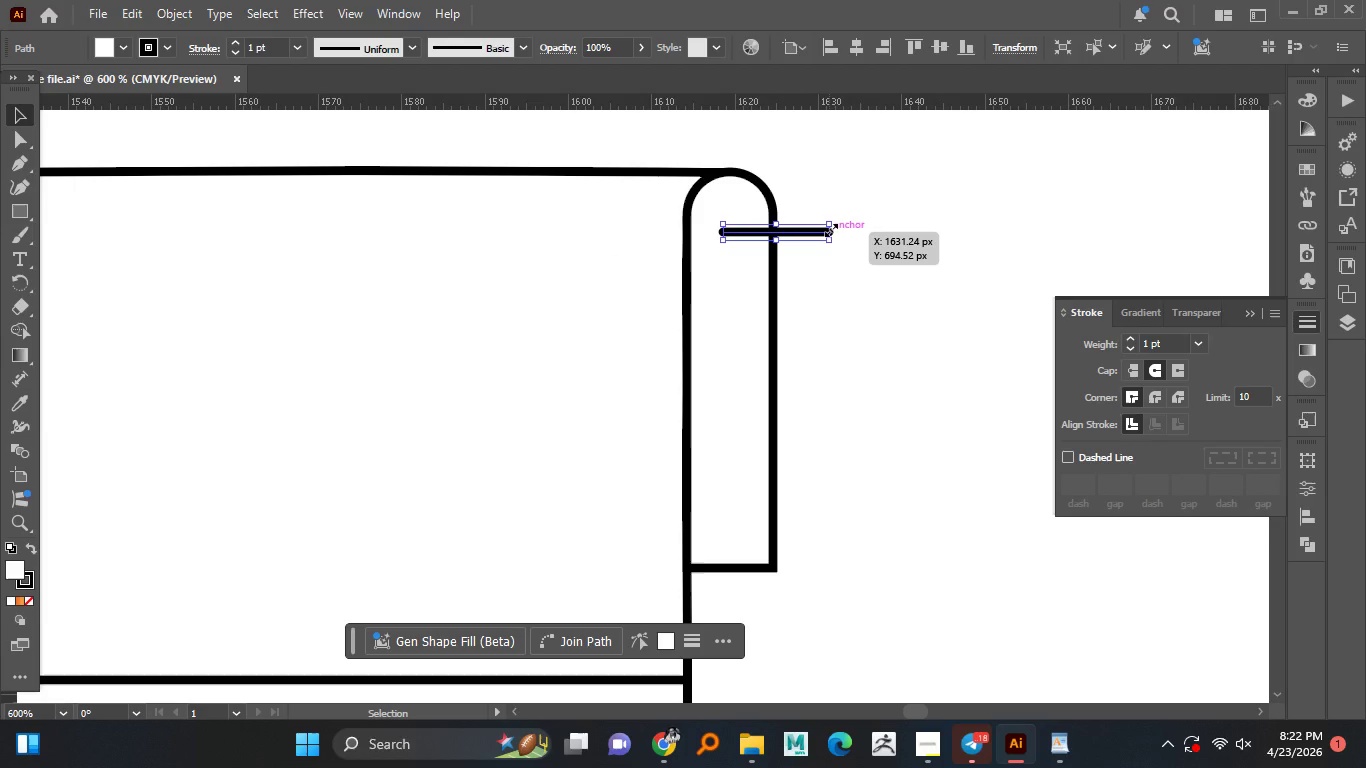 
left_click([814, 235])
 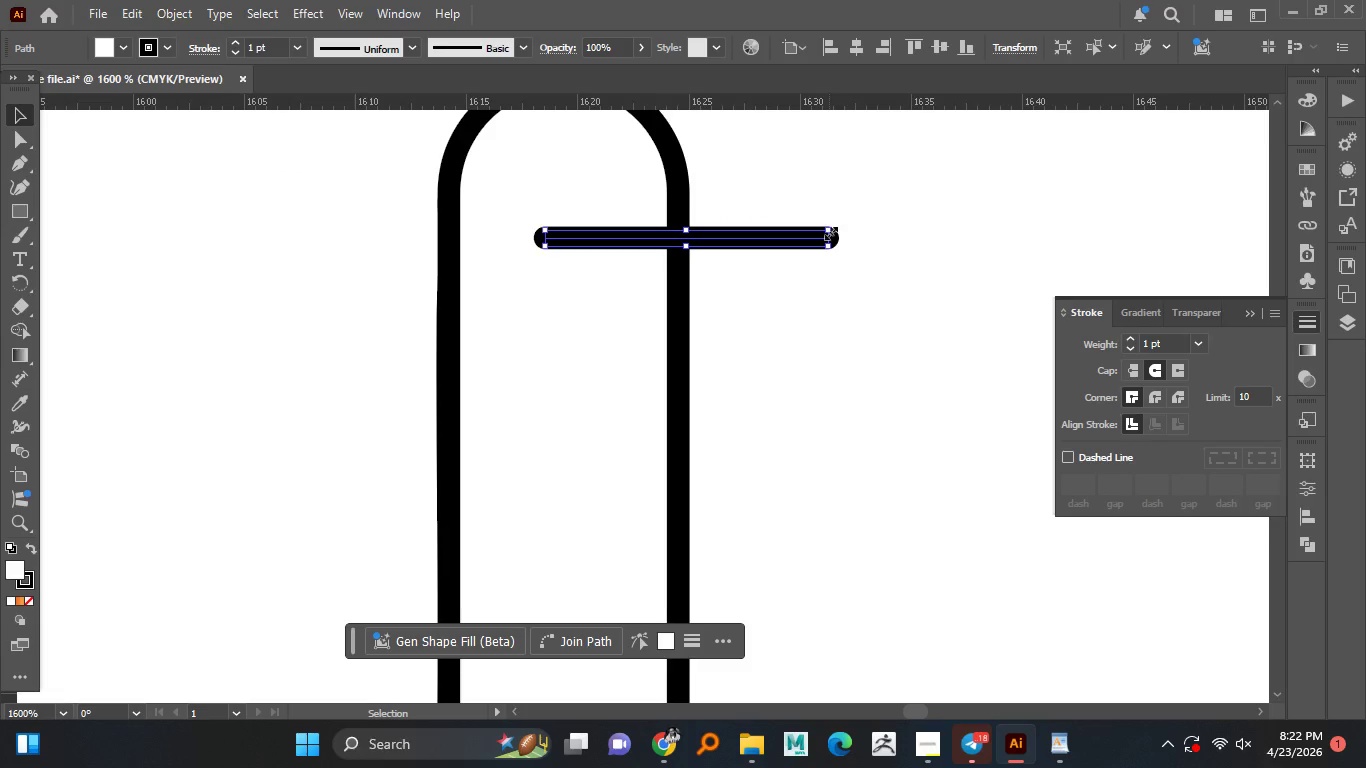 
hold_key(key=AltLeft, duration=0.69)
scroll: coordinate [829, 228], scroll_direction: up, amount: 3.0
 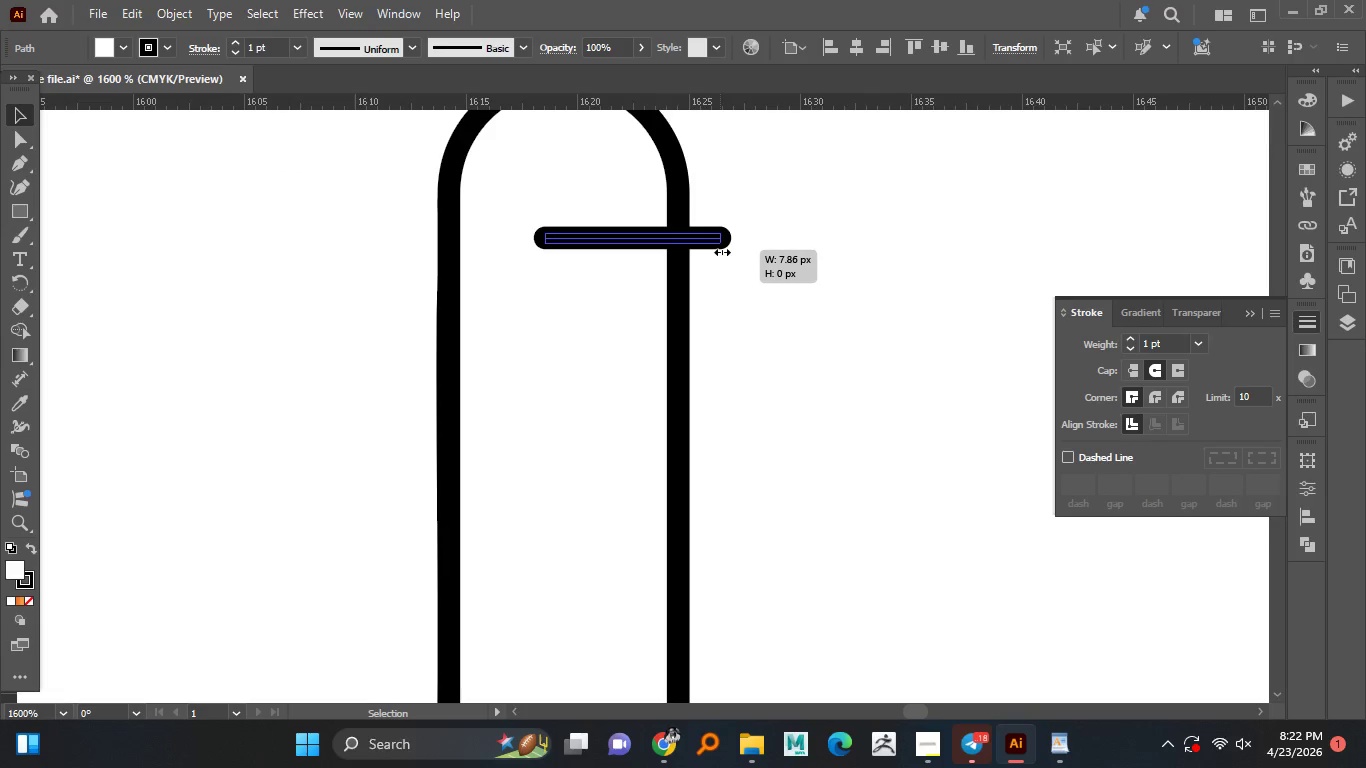 
left_click_drag(start_coordinate=[828, 237], to_coordinate=[720, 250])
 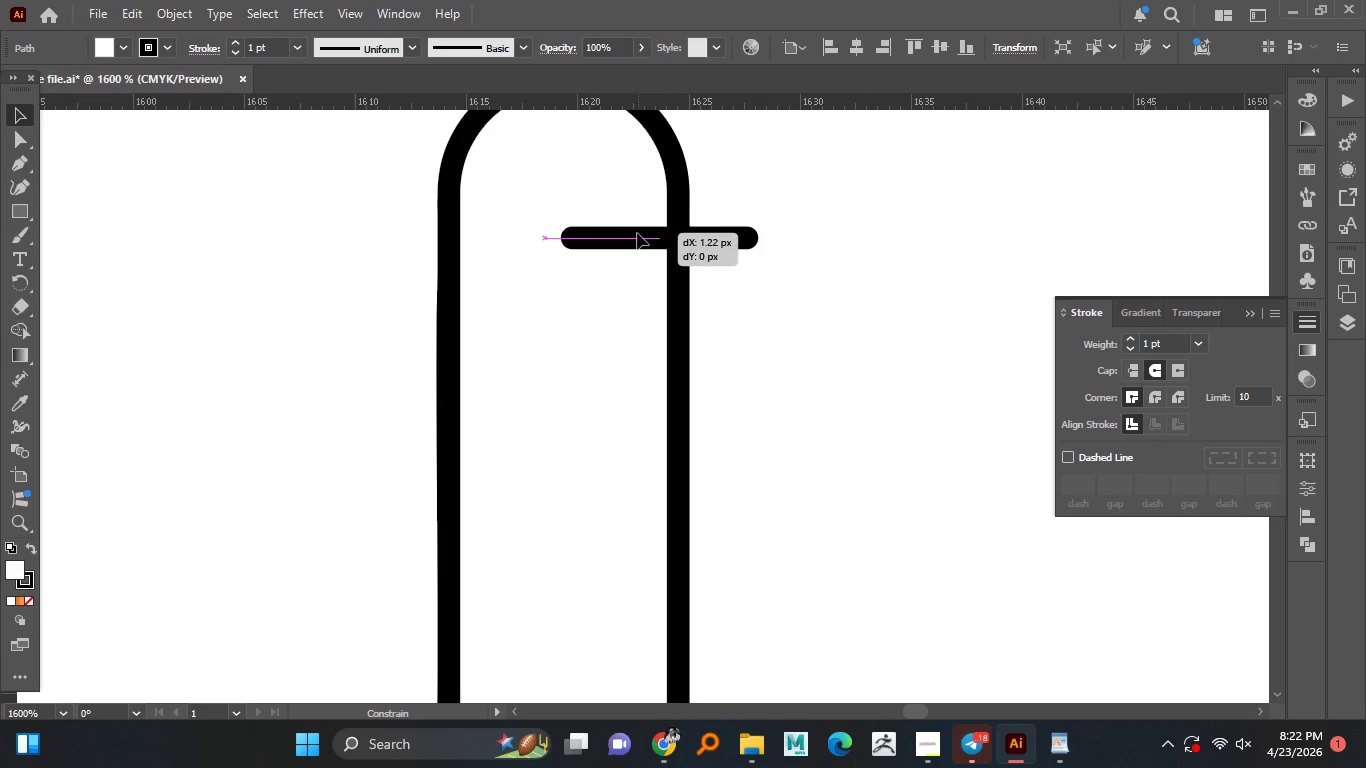 
hold_key(key=ShiftLeft, duration=1.08)
 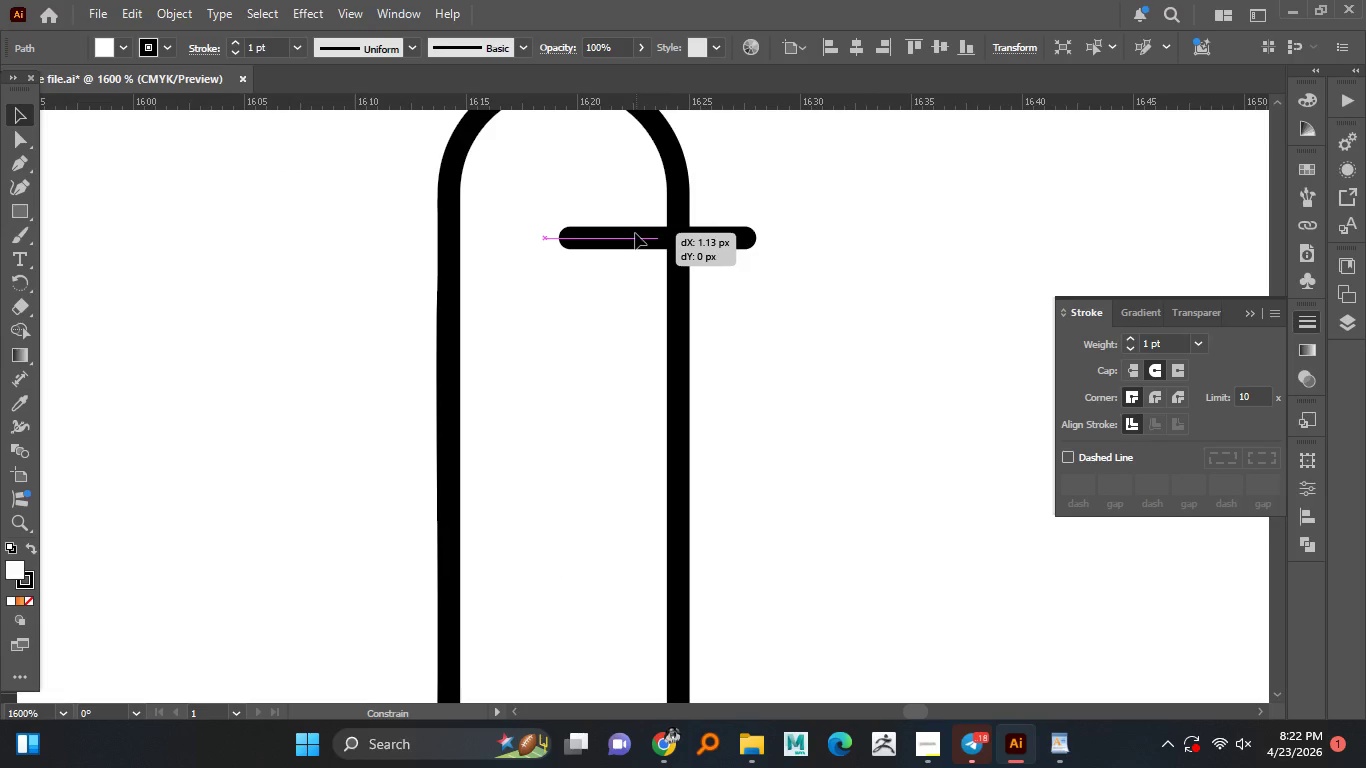 
hold_key(key=ShiftLeft, duration=1.5)
left_click_drag(start_coordinate=[611, 235], to_coordinate=[638, 233])
 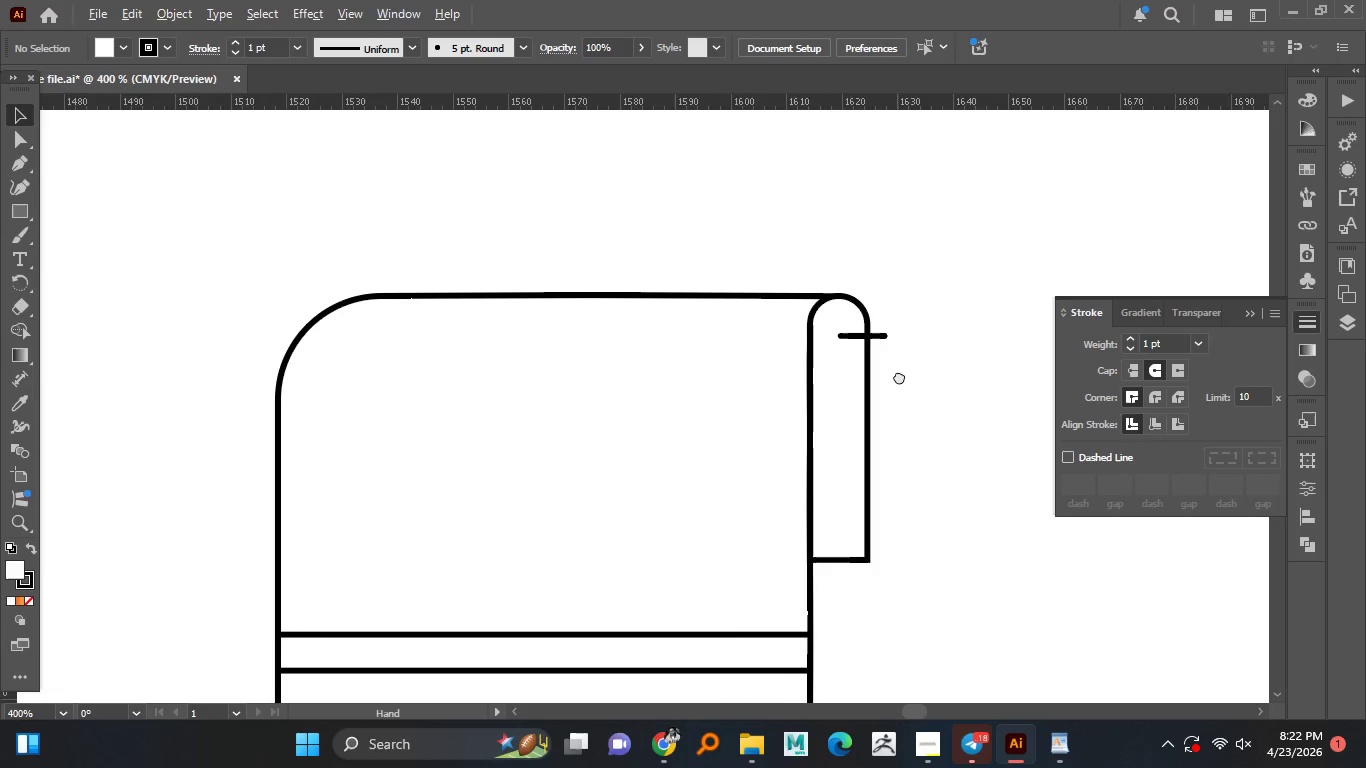 
hold_key(key=ShiftLeft, duration=1.55)
 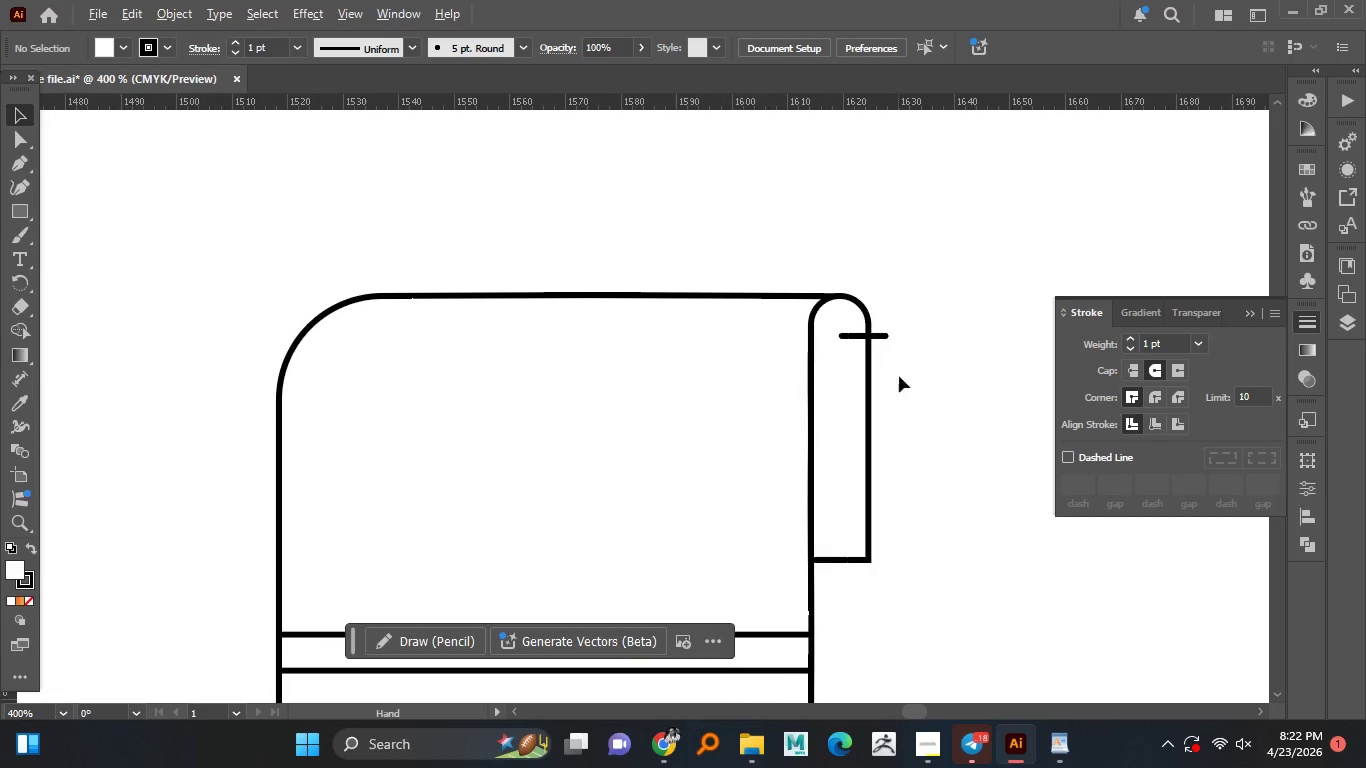 
left_click([804, 192])
 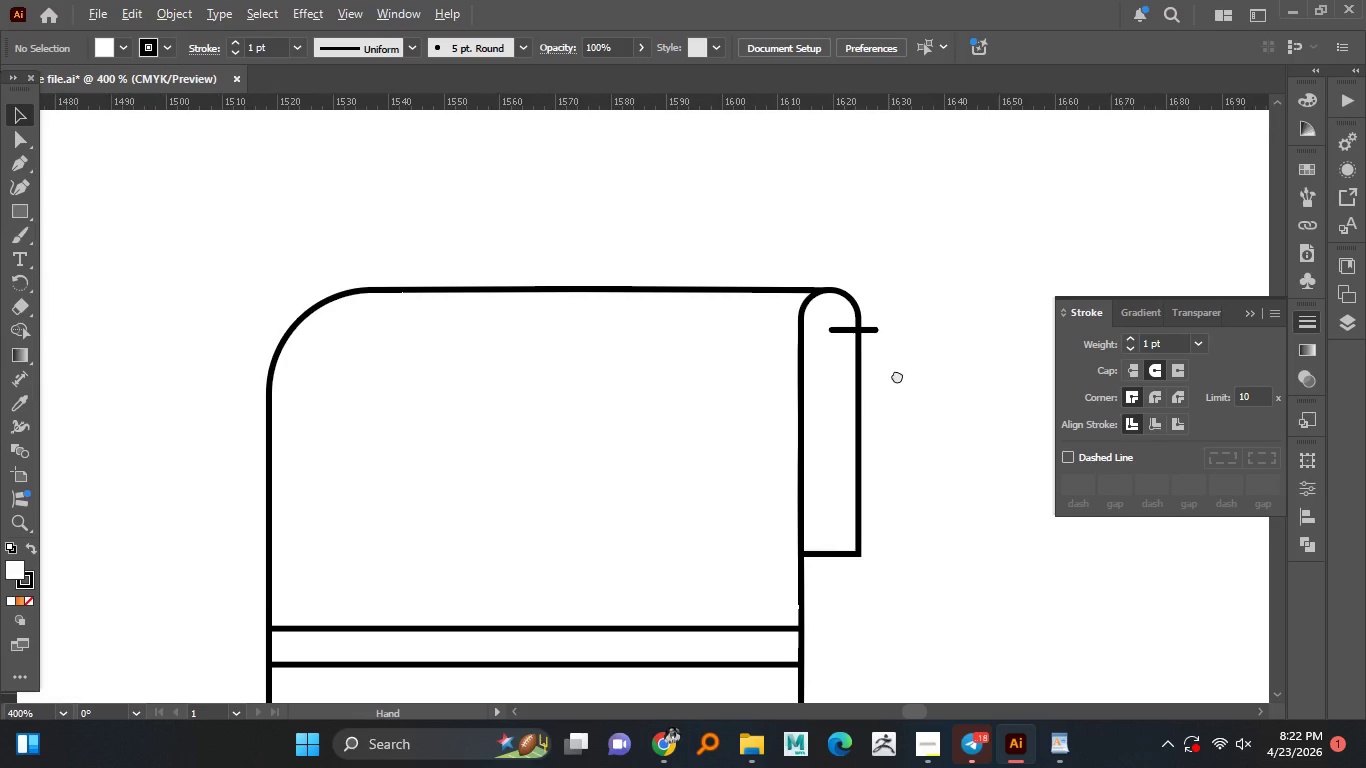 
hold_key(key=AltLeft, duration=1.44)
scroll: coordinate [740, 281], scroll_direction: down, amount: 3.0
 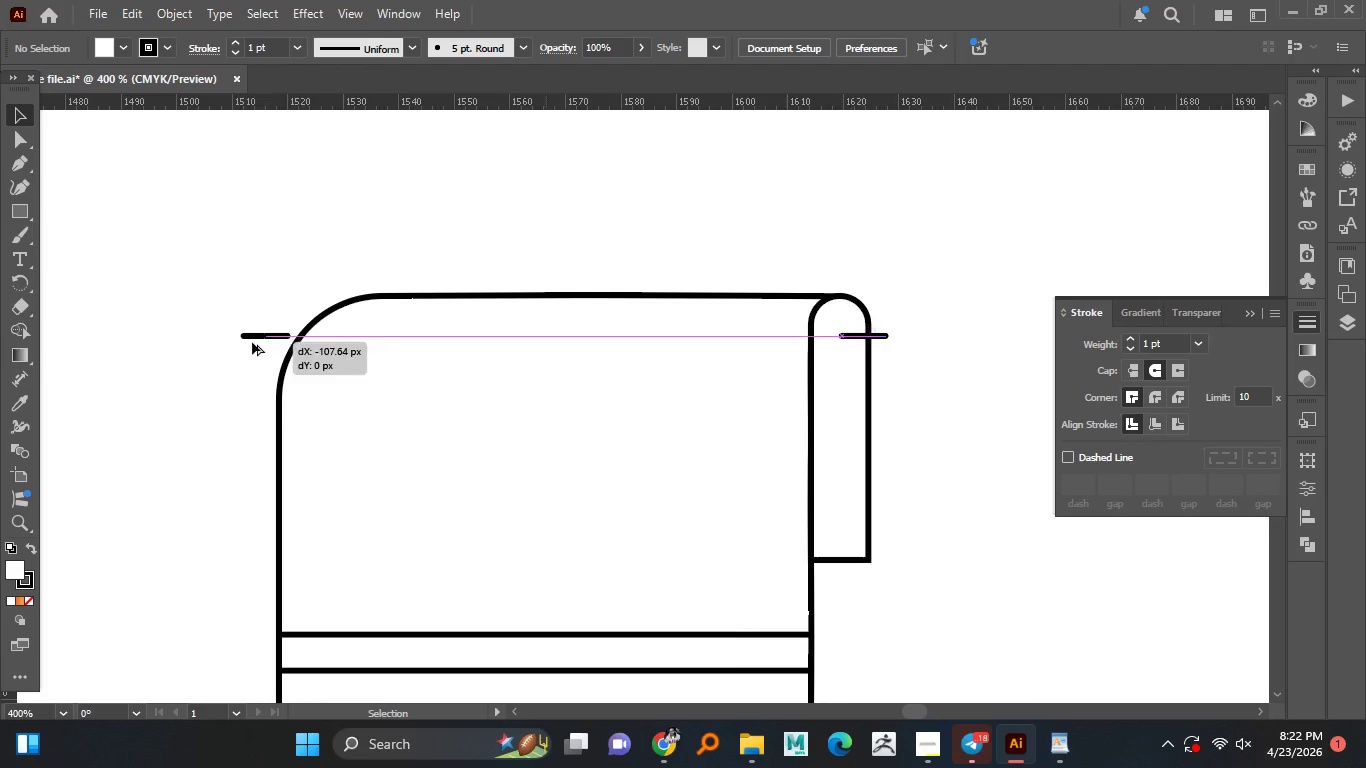 
hold_key(key=AltLeft, duration=6.42)
left_click_drag(start_coordinate=[851, 336], to_coordinate=[254, 349])
 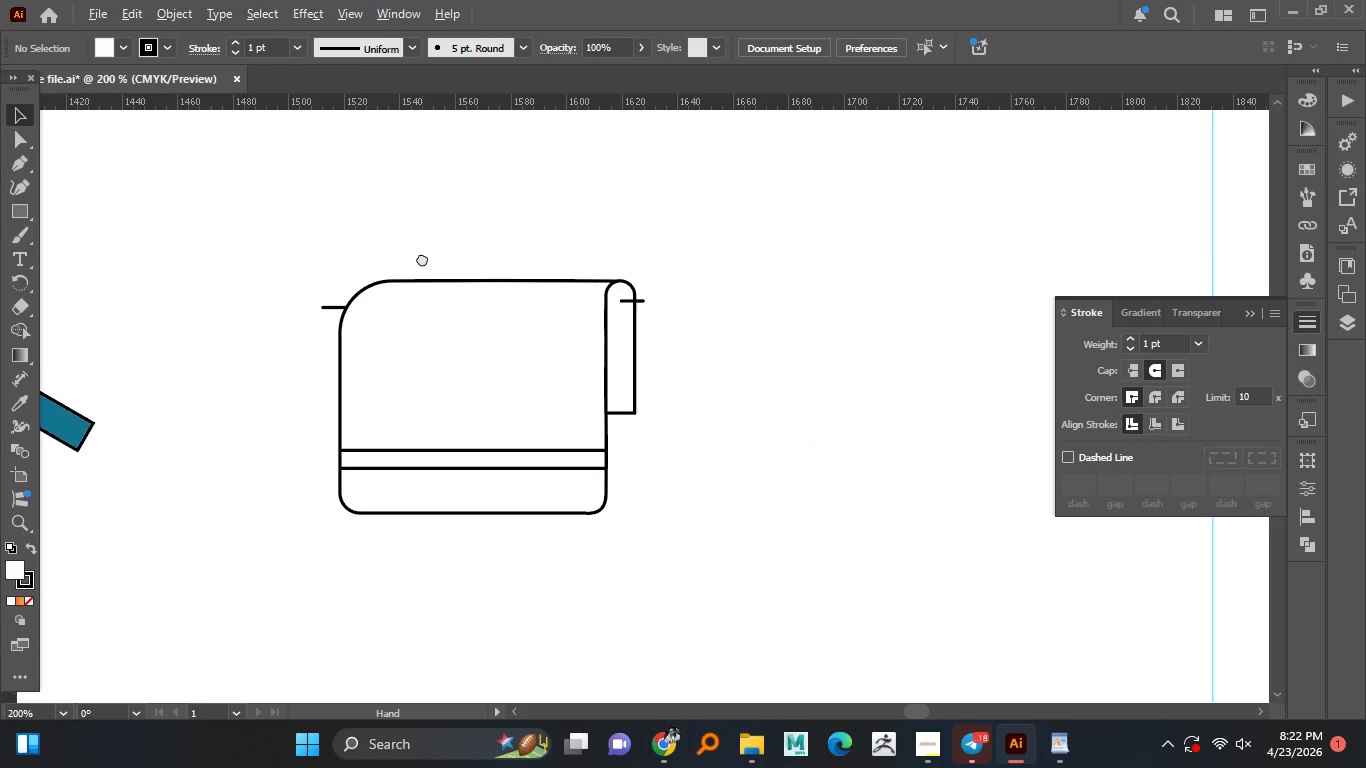 
hold_key(key=ShiftLeft, duration=0.72)
 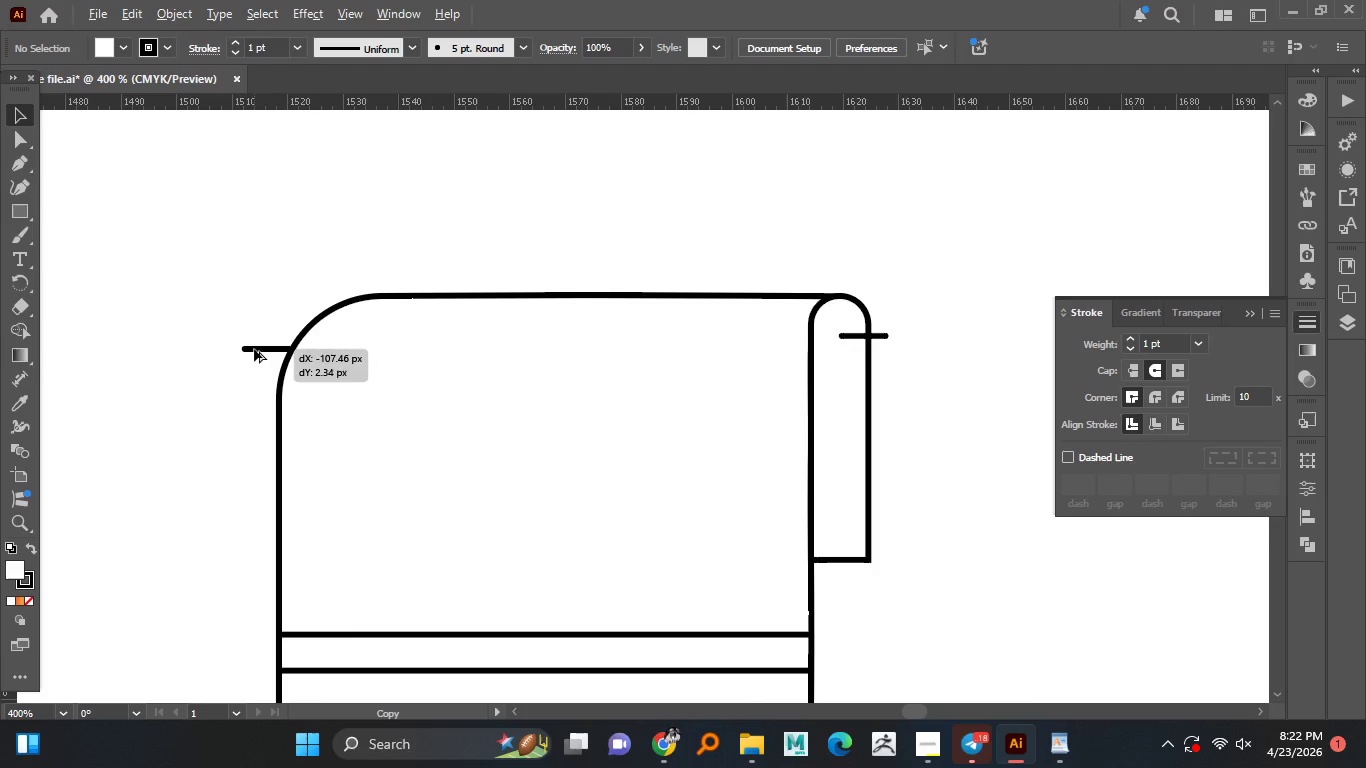 
left_click([397, 233])
 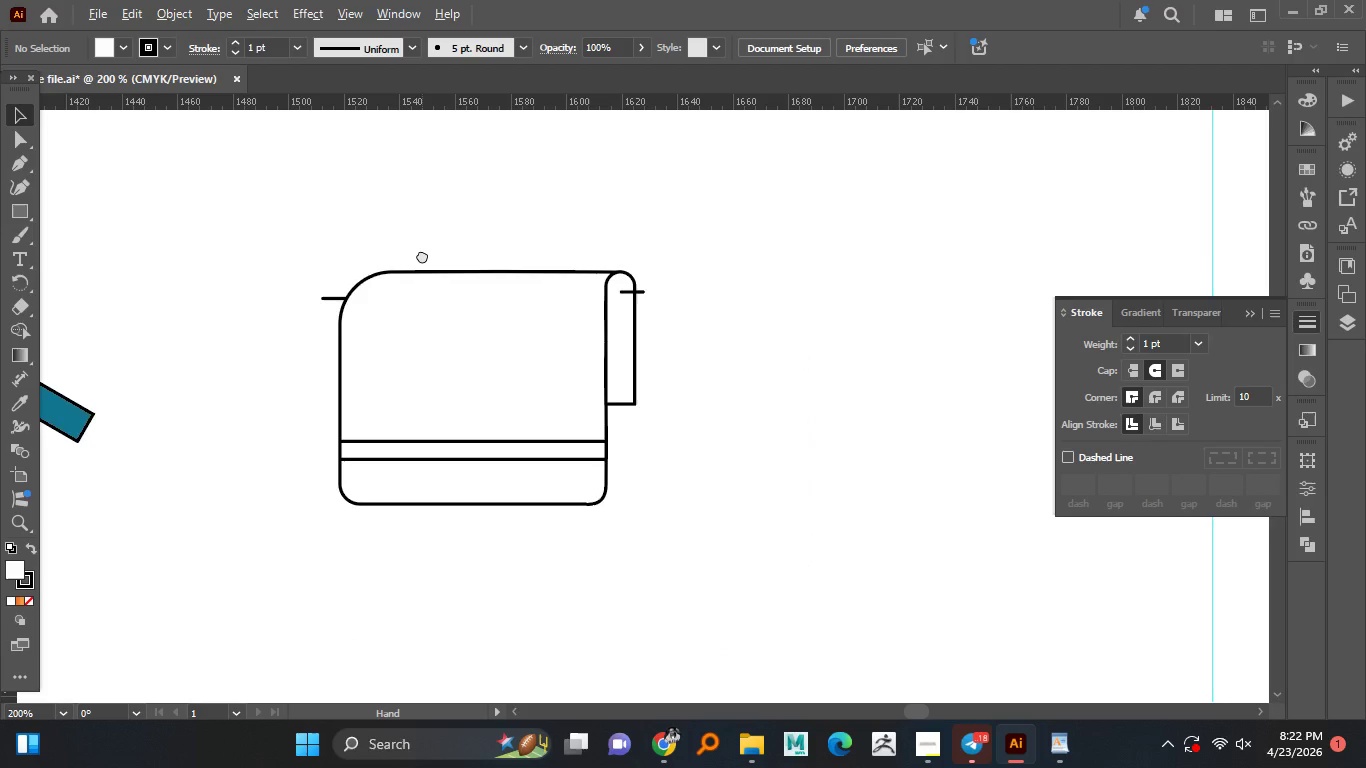 
hold_key(key=AltLeft, duration=1.5)
scroll: coordinate [398, 238], scroll_direction: down, amount: 2.0
 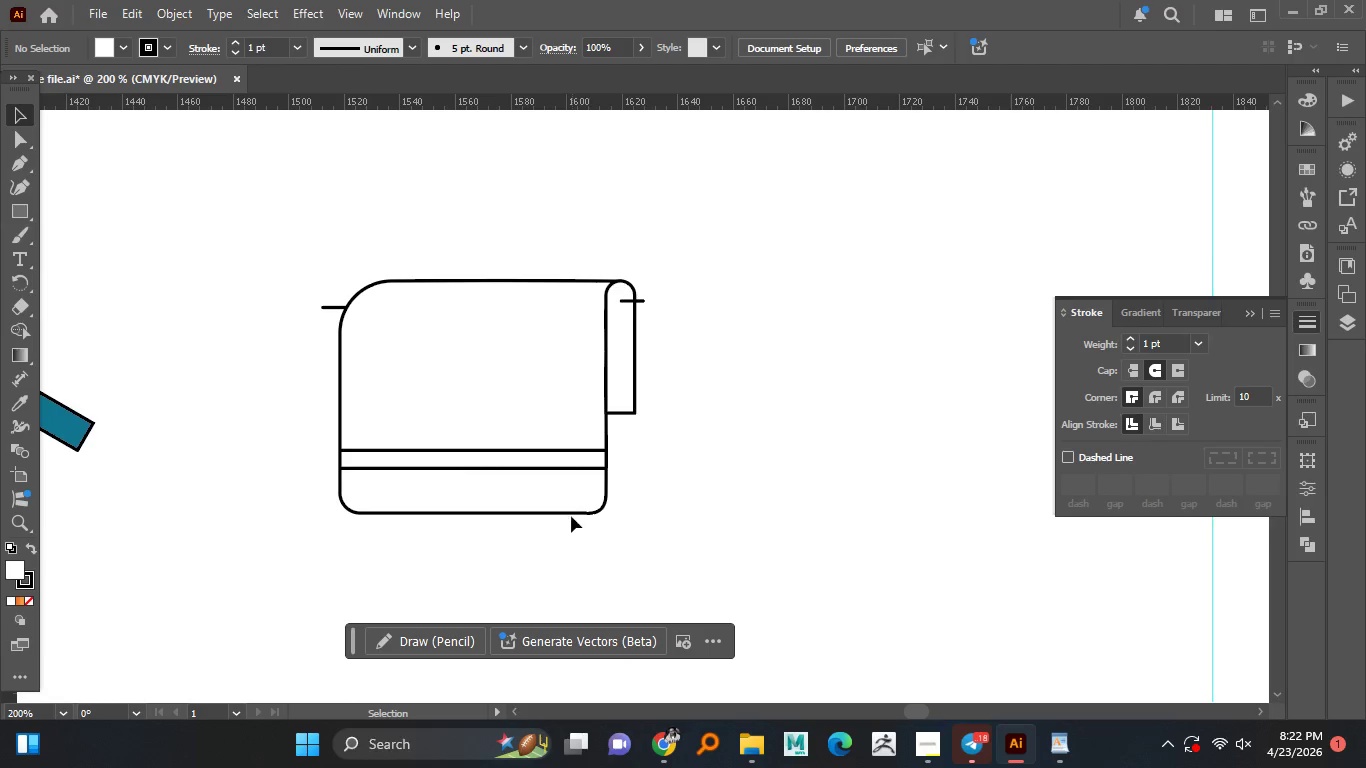 
hold_key(key=AltLeft, duration=1.19)
 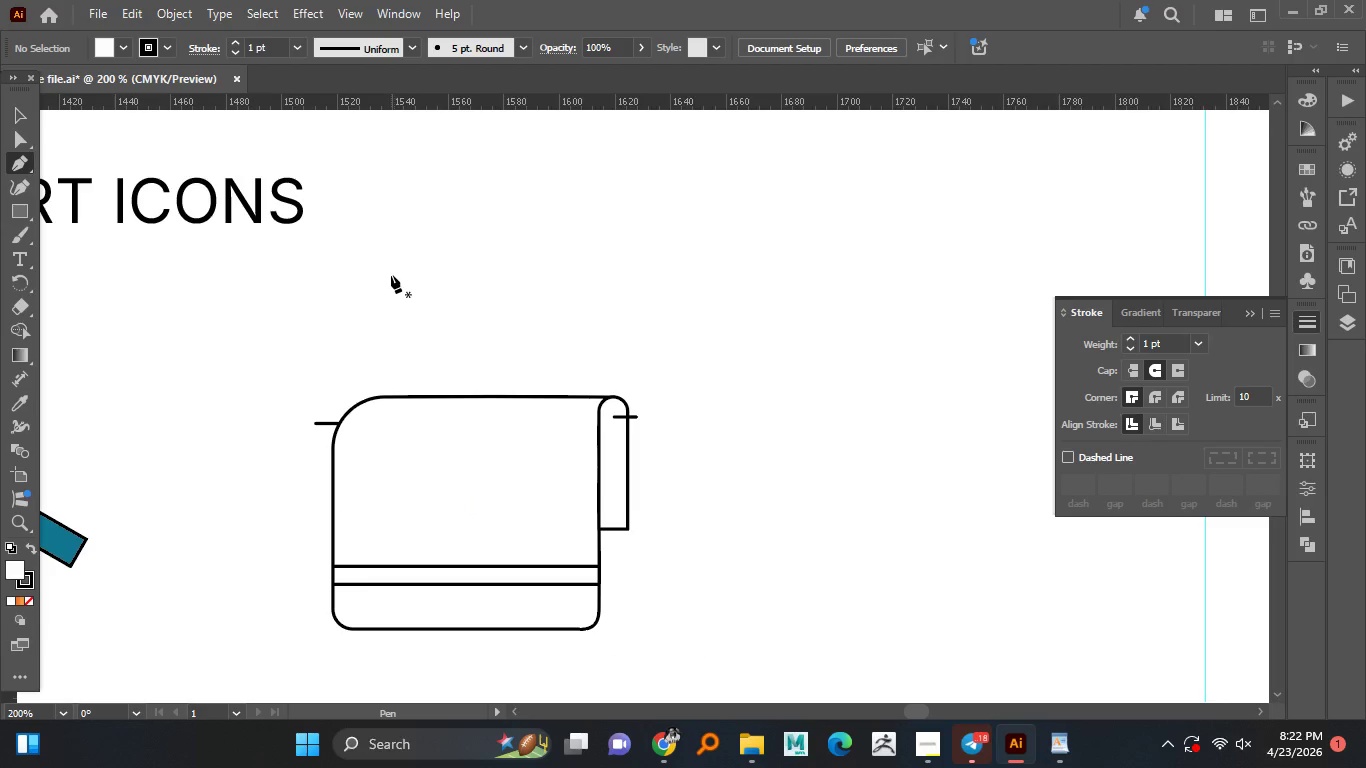 
wait(5.44)
 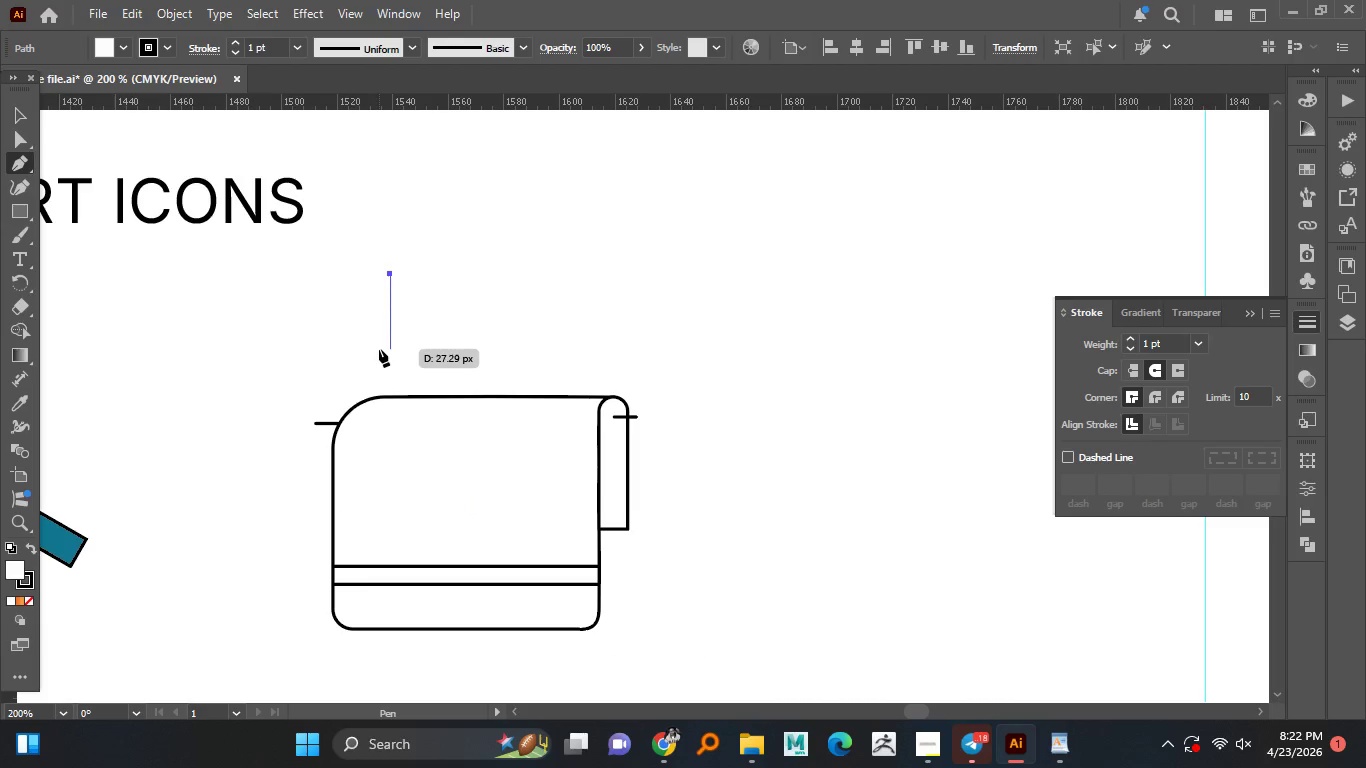 
hold_key(key=ShiftLeft, duration=1.52)
left_click([390, 274])
 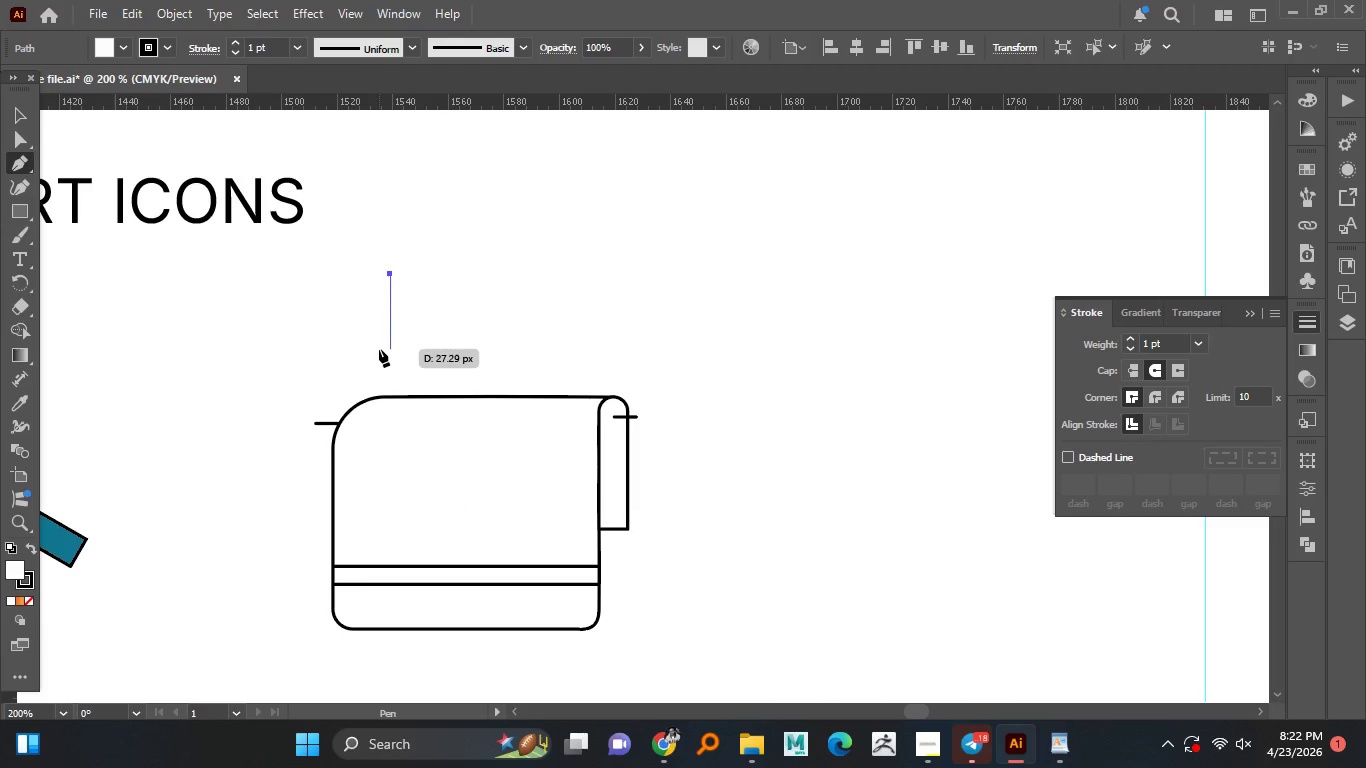 
hold_key(key=ShiftLeft, duration=0.91)
left_click([379, 350])
 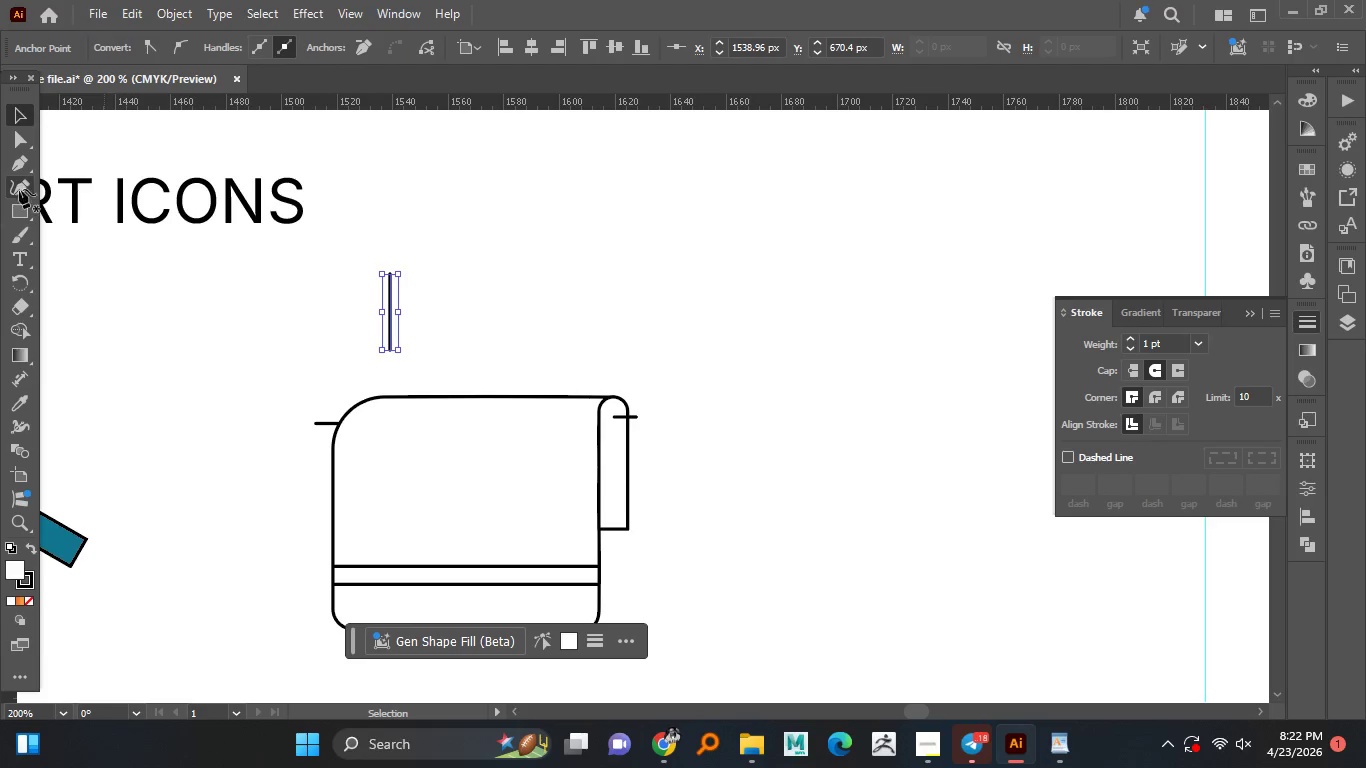 
left_click([29, 116])
 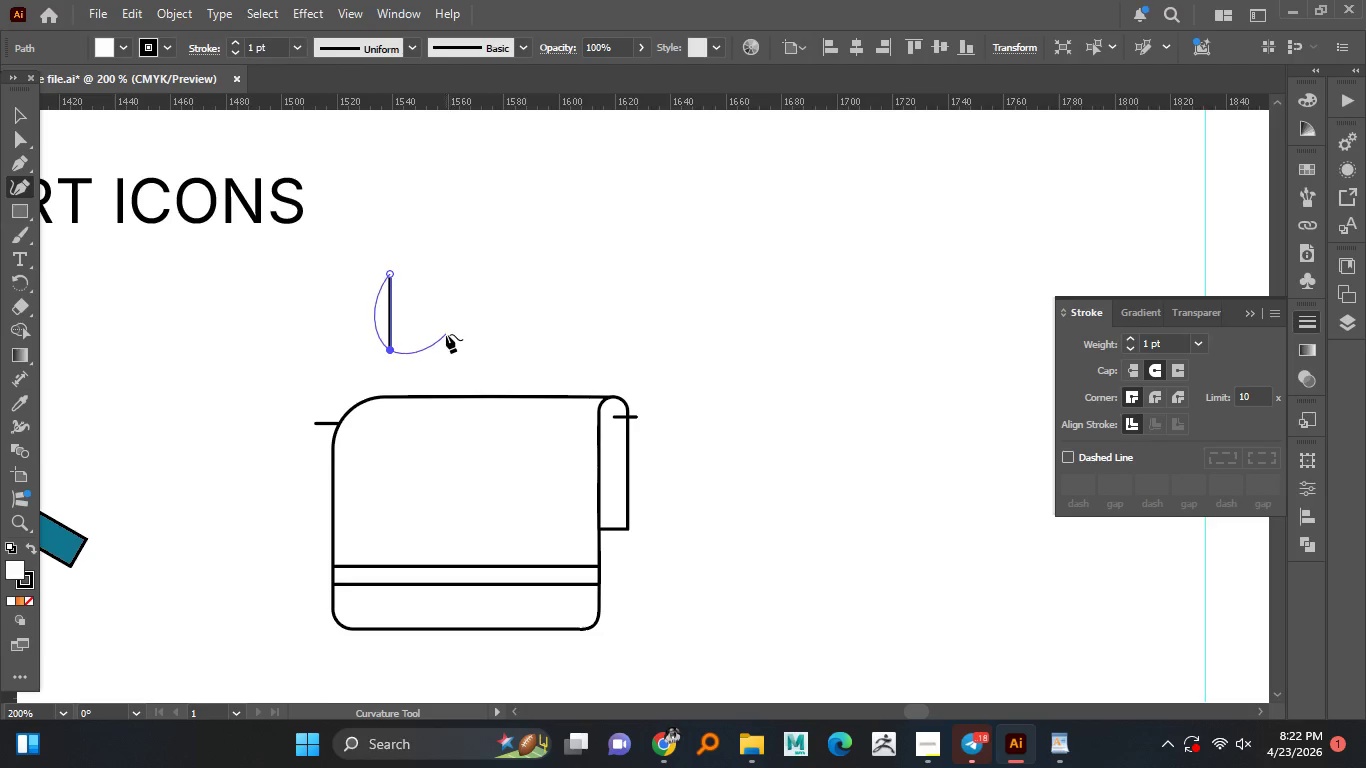 
left_click([19, 189])
 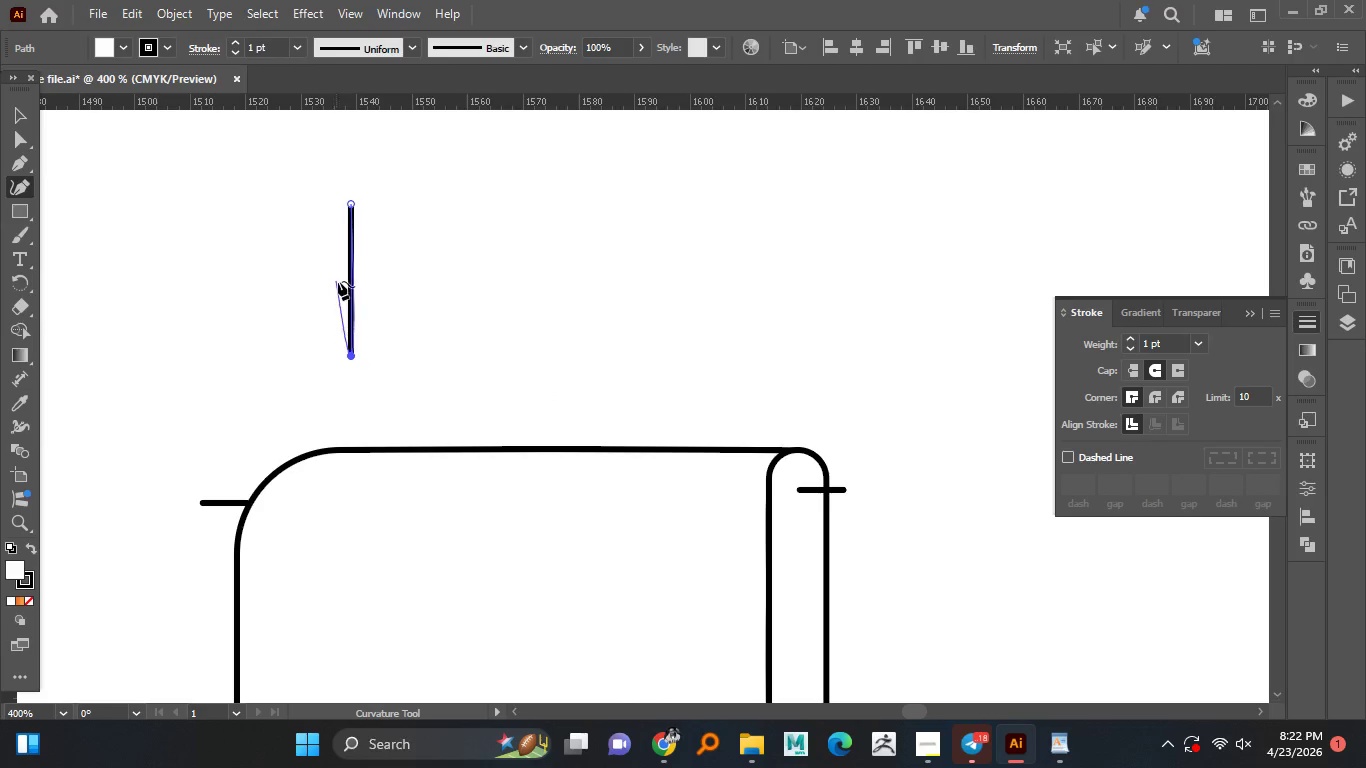 
hold_key(key=AltLeft, duration=0.45)
scroll: coordinate [424, 339], scroll_direction: up, amount: 1.0
 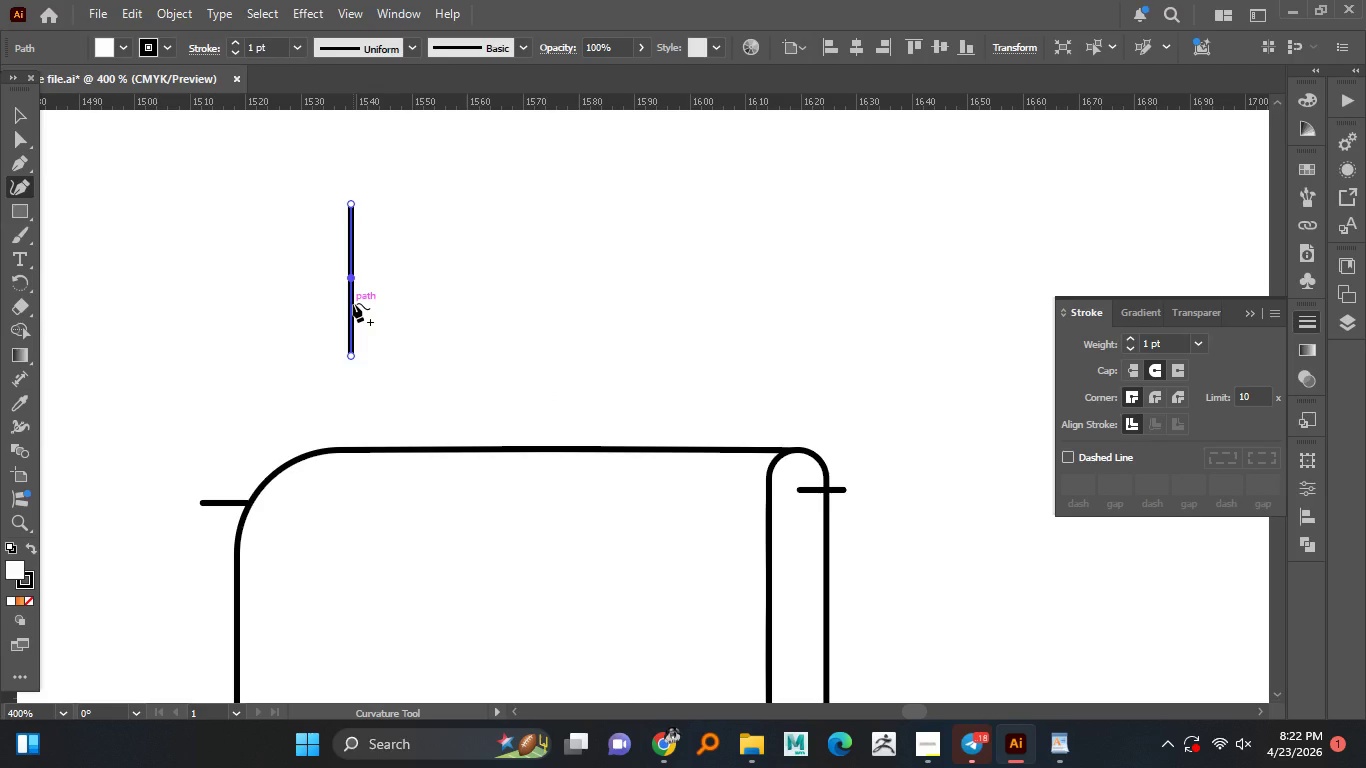 
left_click([350, 278])
 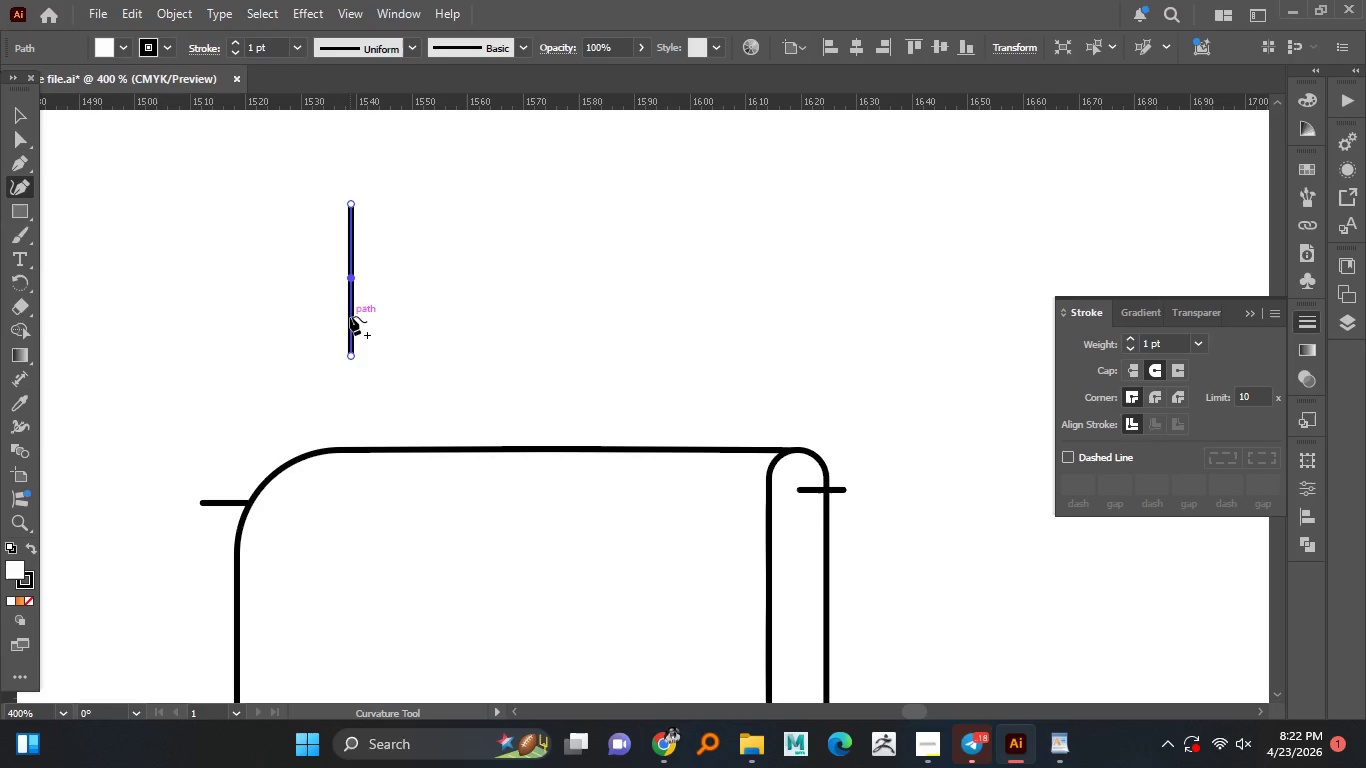 
left_click_drag(start_coordinate=[350, 316], to_coordinate=[362, 319])
 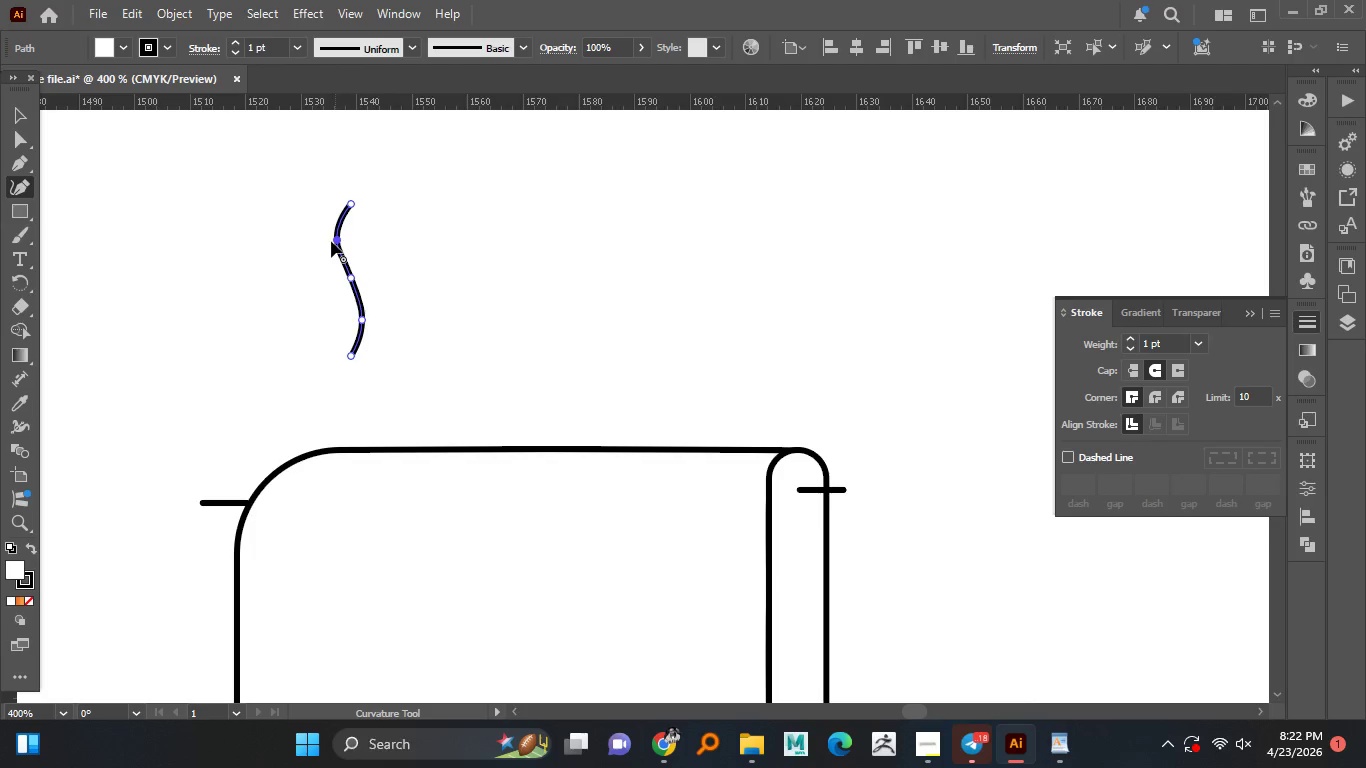 
left_click_drag(start_coordinate=[344, 241], to_coordinate=[334, 240])
 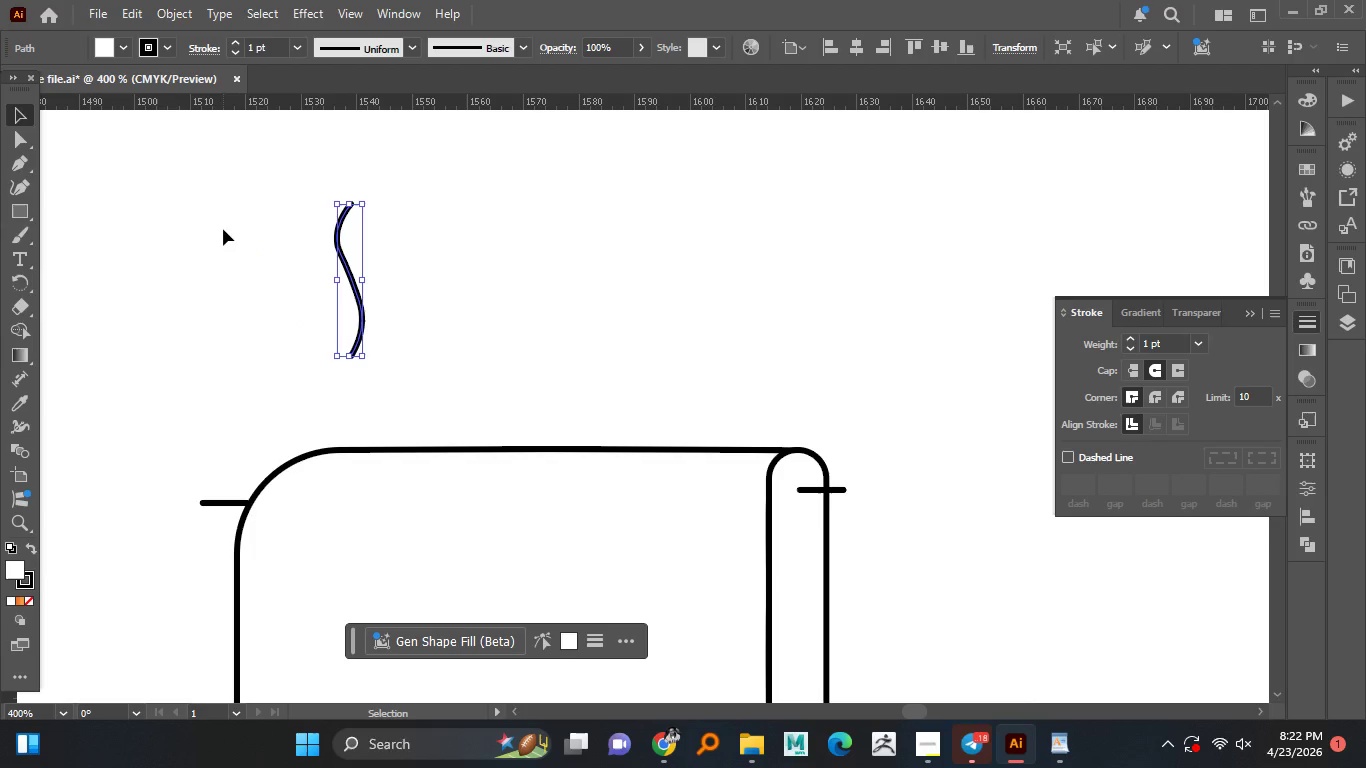 
left_click([28, 118])
 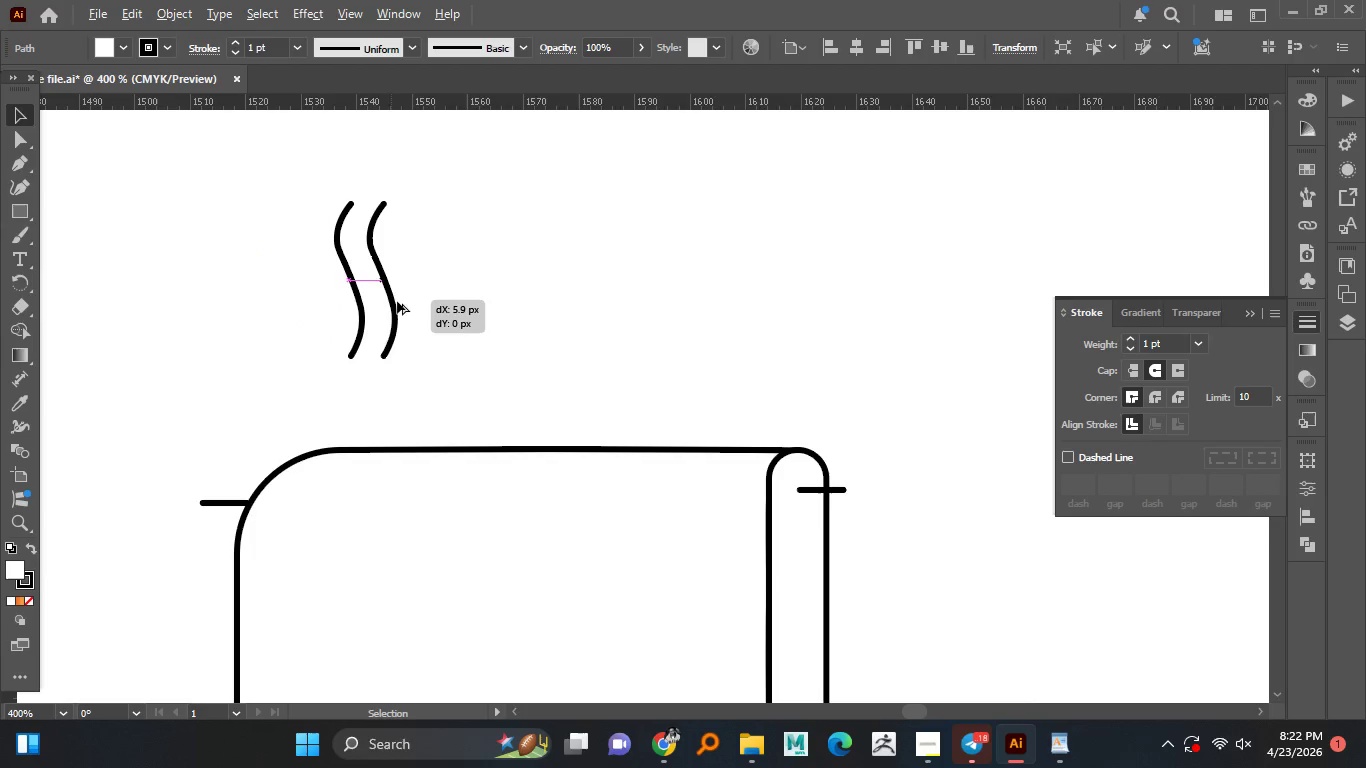 
hold_key(key=AltLeft, duration=3.94)
left_click_drag(start_coordinate=[361, 297], to_coordinate=[409, 303])
 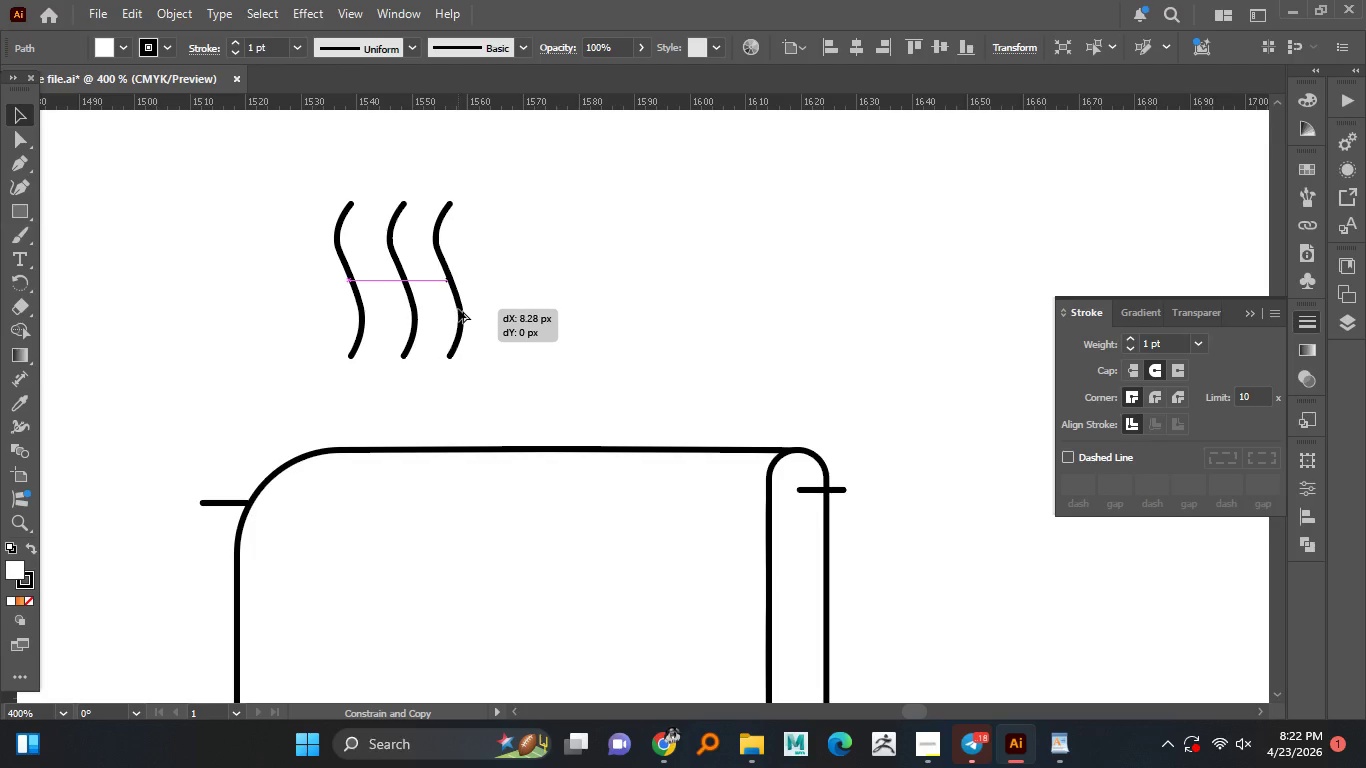 
hold_key(key=ShiftLeft, duration=1.19)
 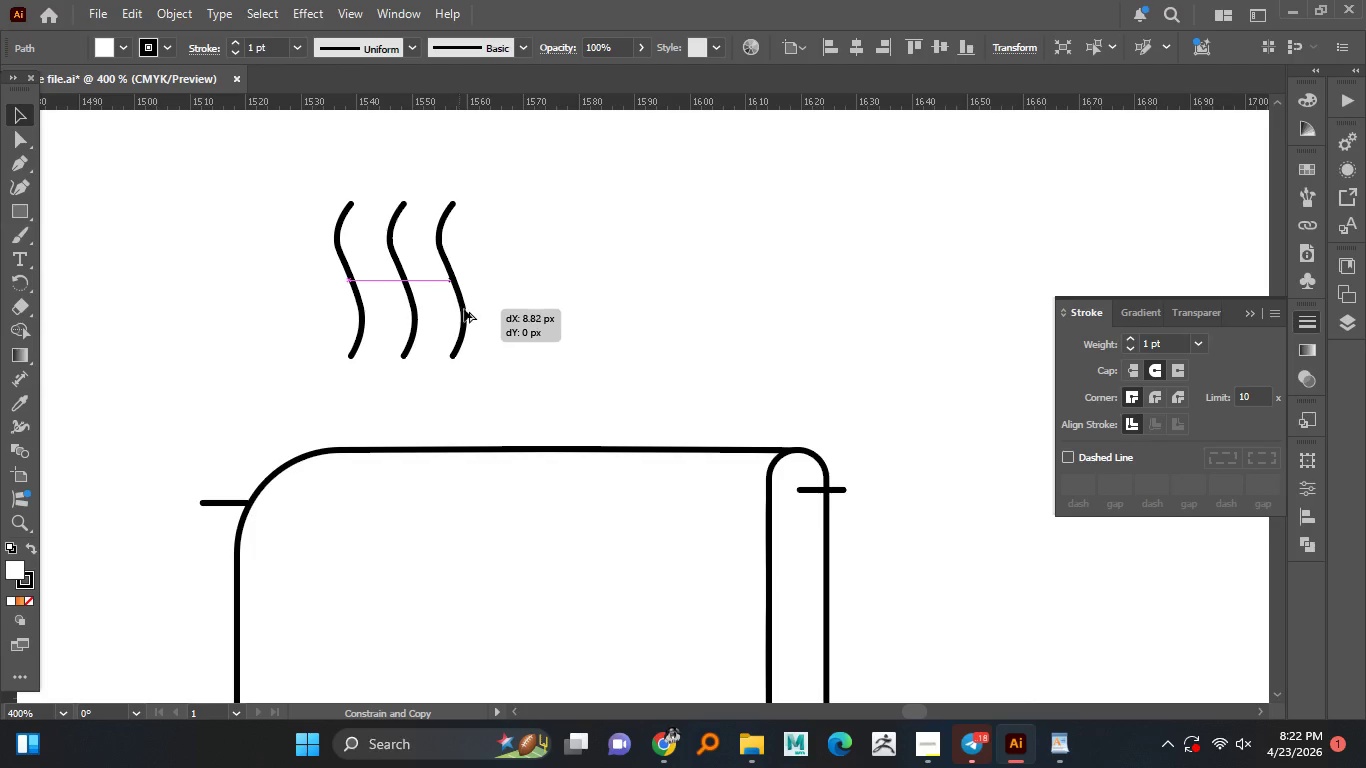 
left_click_drag(start_coordinate=[409, 302], to_coordinate=[464, 309])
 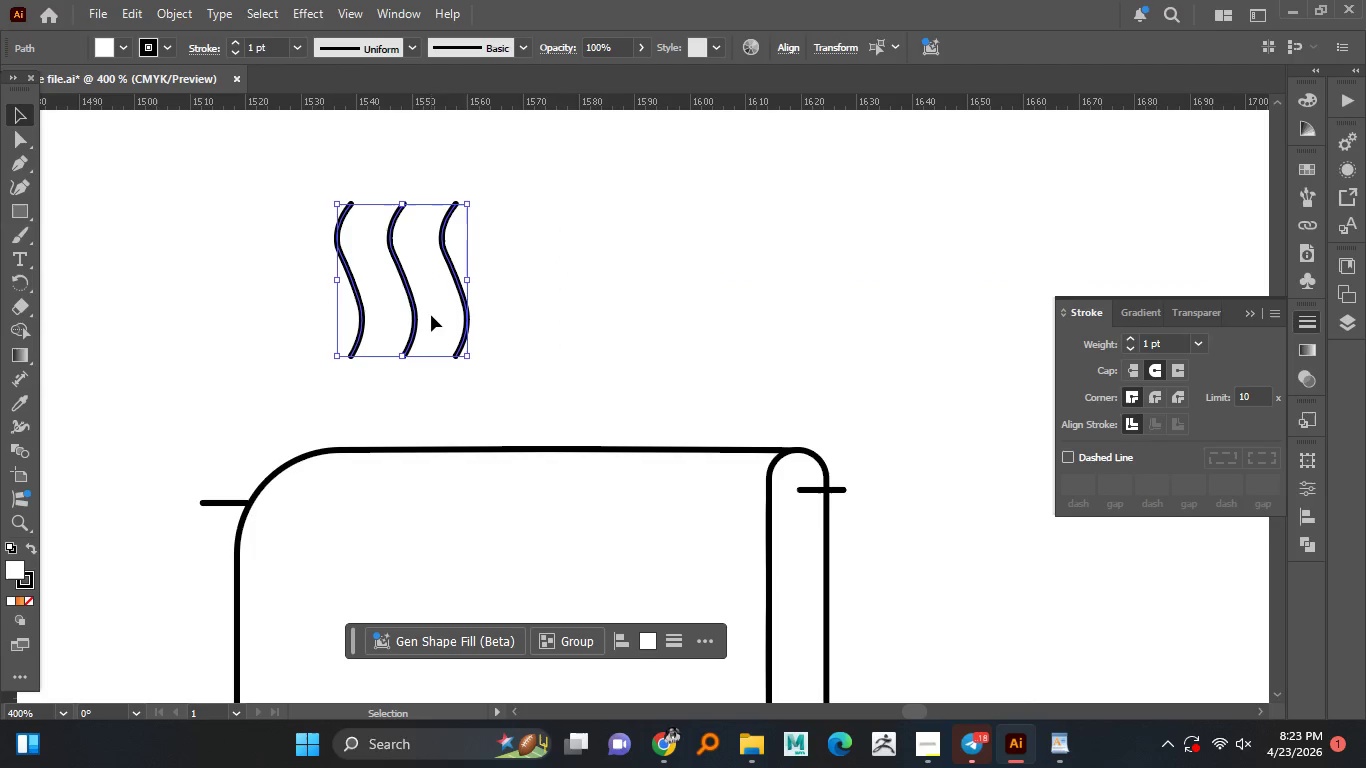 
hold_key(key=ShiftLeft, duration=1.51)
 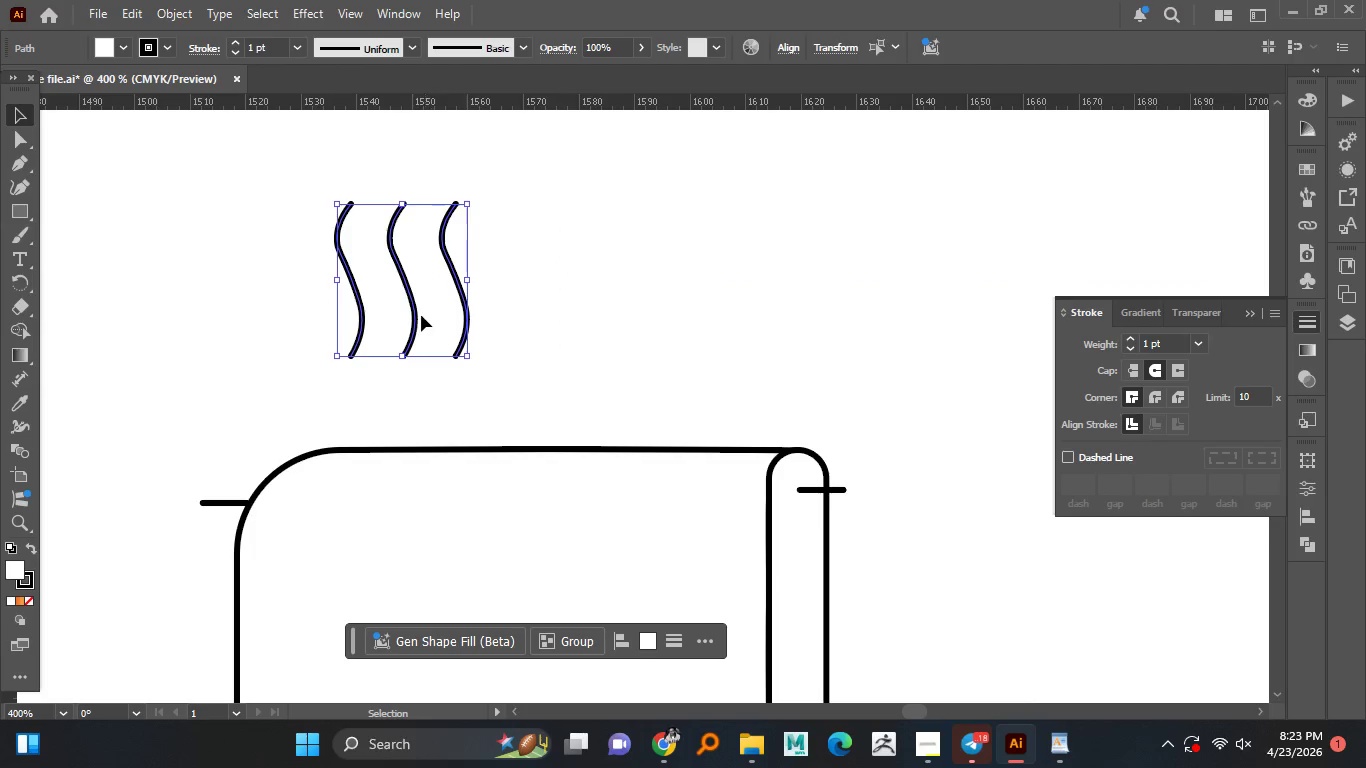 
key(Alt+Shift+ShiftLeft)
 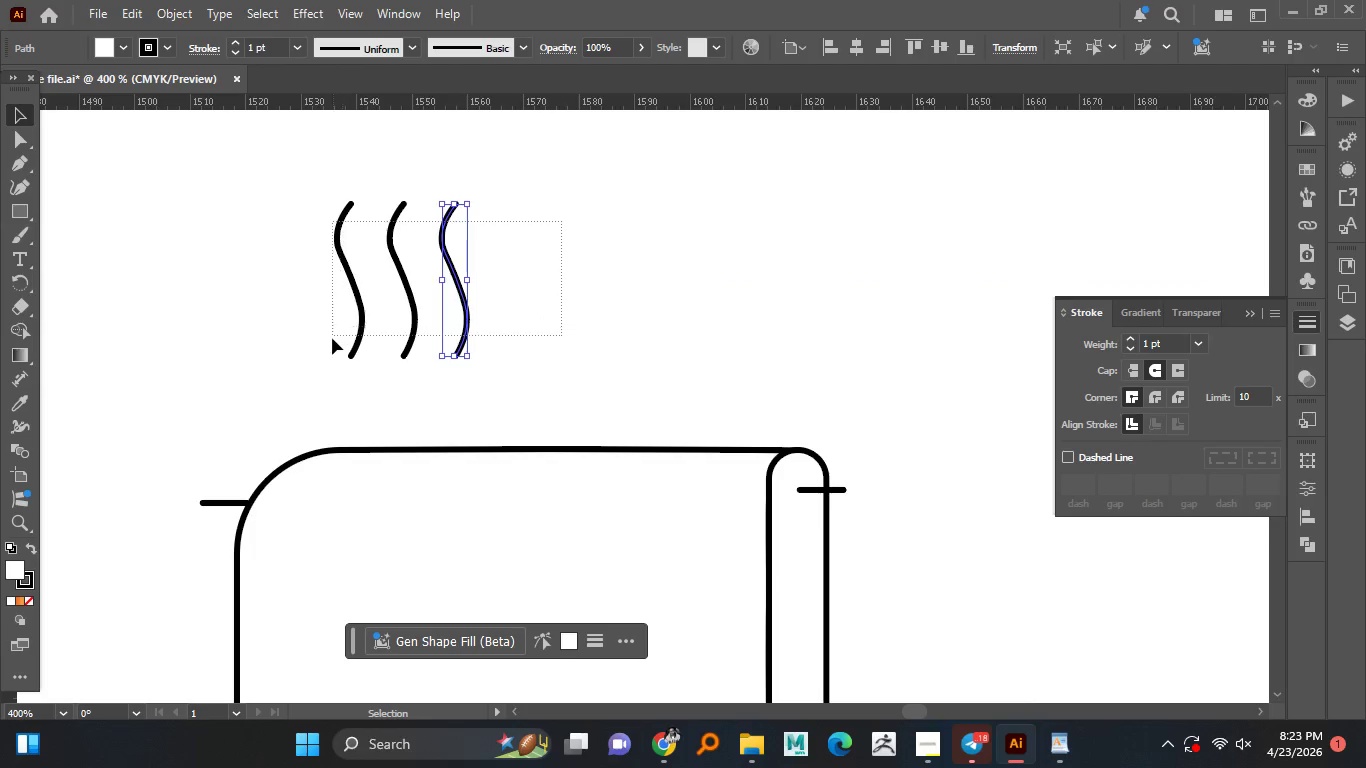 
key(Alt+Shift+ShiftLeft)
 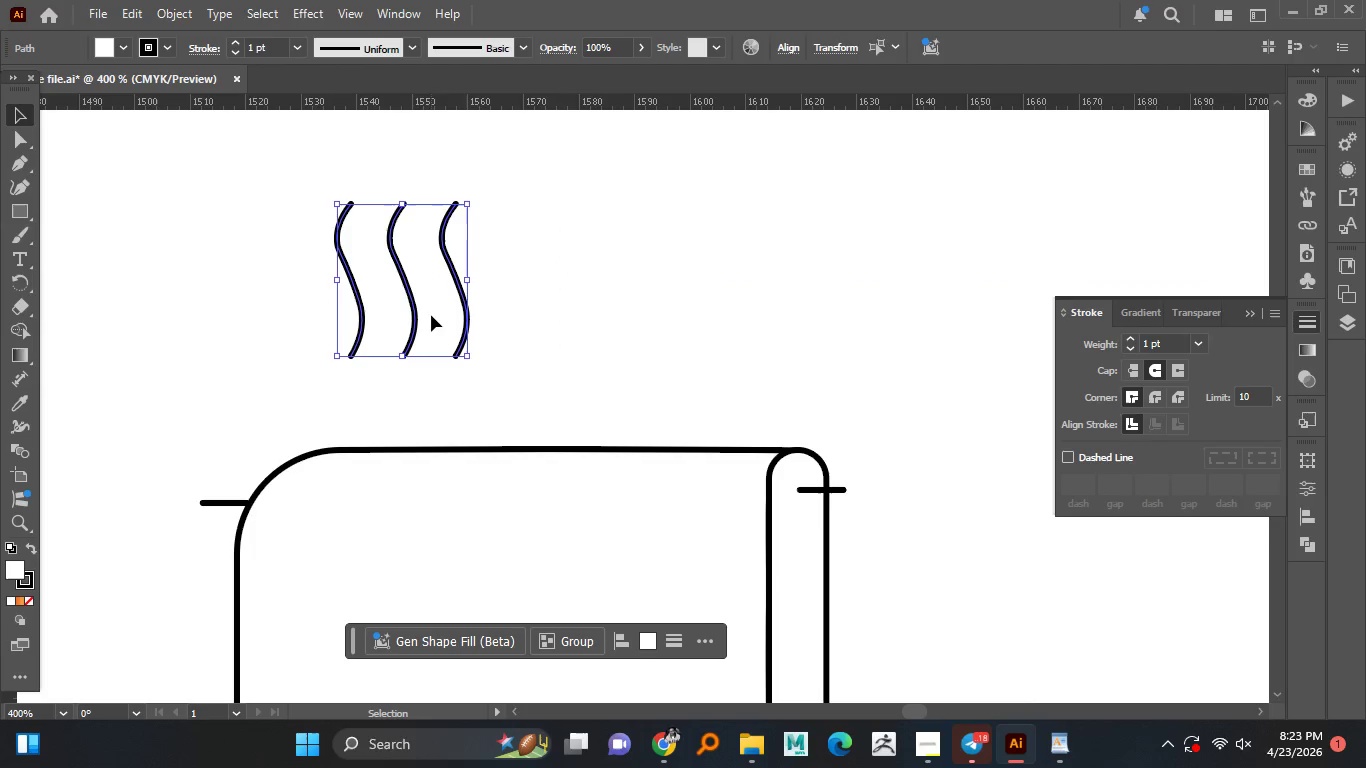 
left_click_drag(start_coordinate=[563, 222], to_coordinate=[329, 340])
 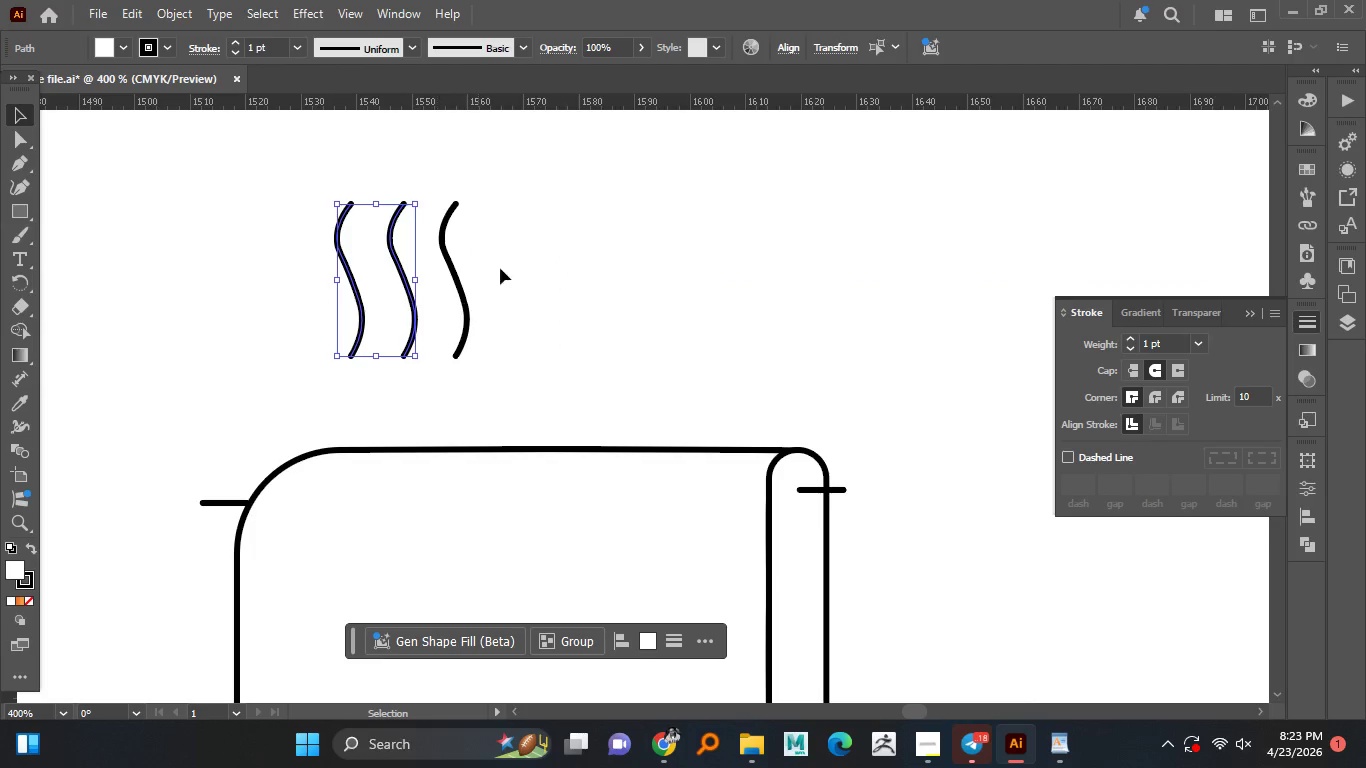 
left_click_drag(start_coordinate=[419, 318], to_coordinate=[486, 324])
 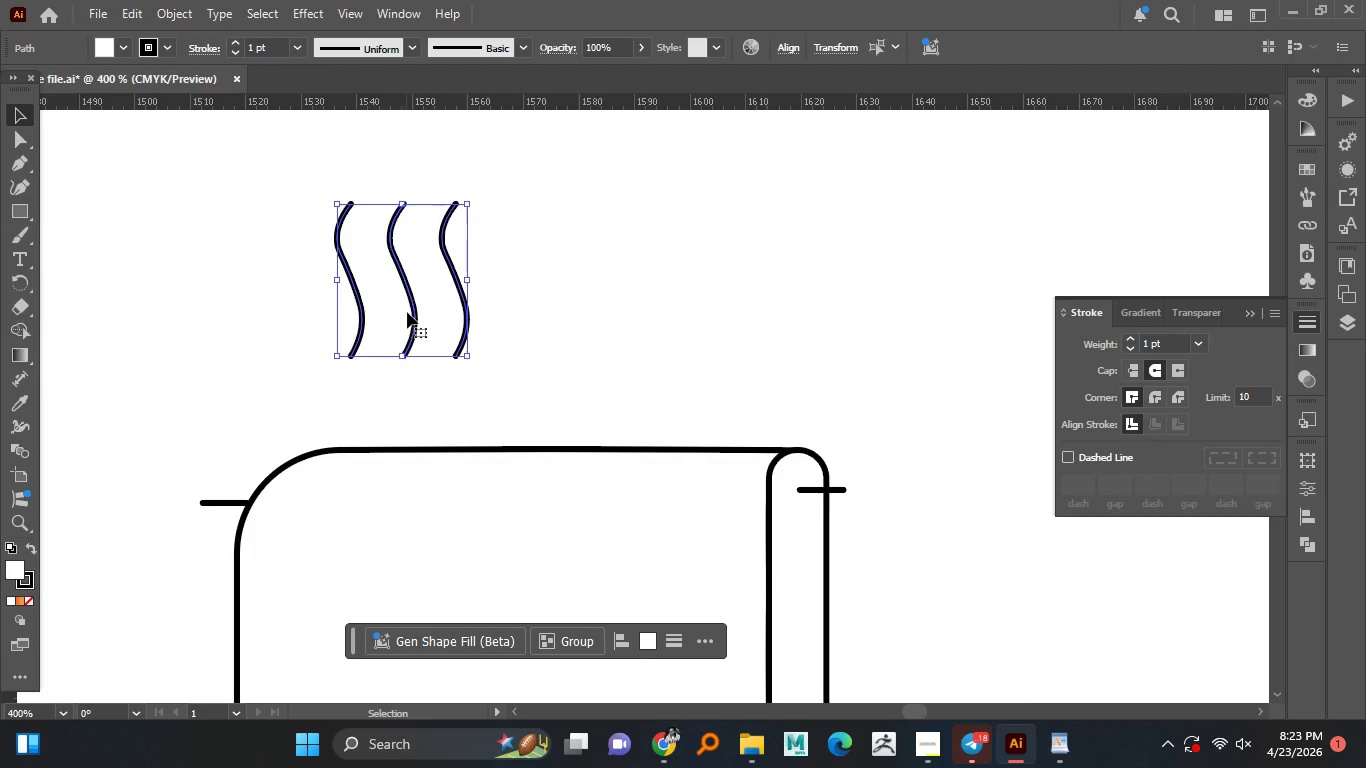 
hold_key(key=ShiftLeft, duration=0.72)
 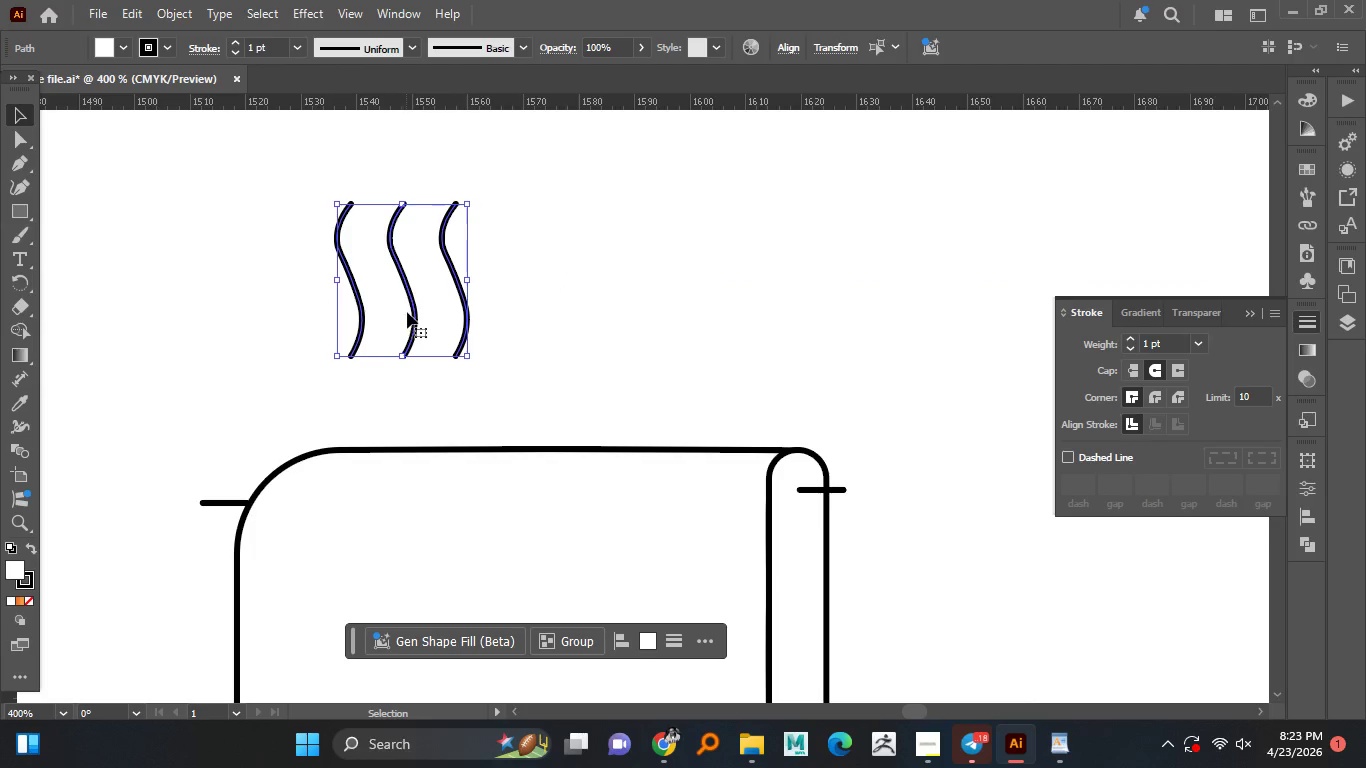 
left_click_drag(start_coordinate=[553, 203], to_coordinate=[291, 338])
 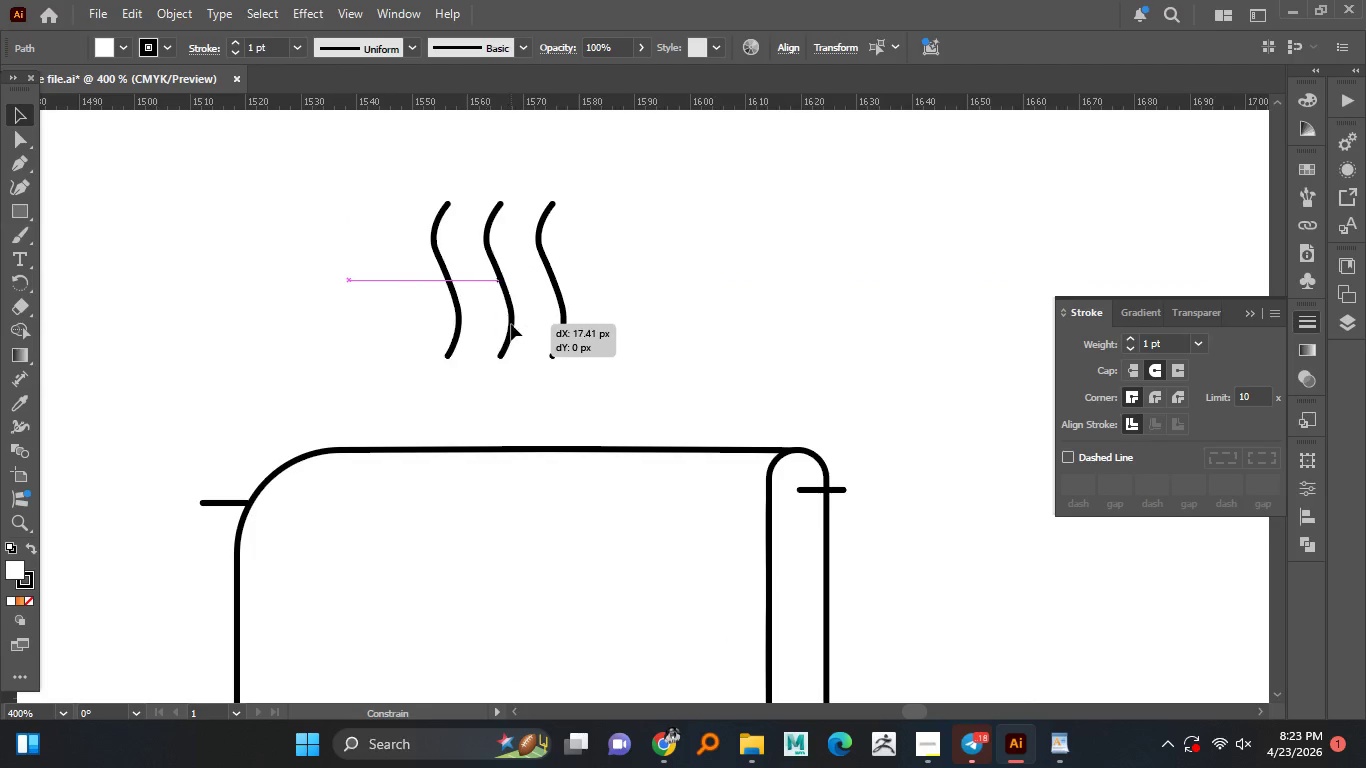 
left_click_drag(start_coordinate=[413, 312], to_coordinate=[525, 329])
 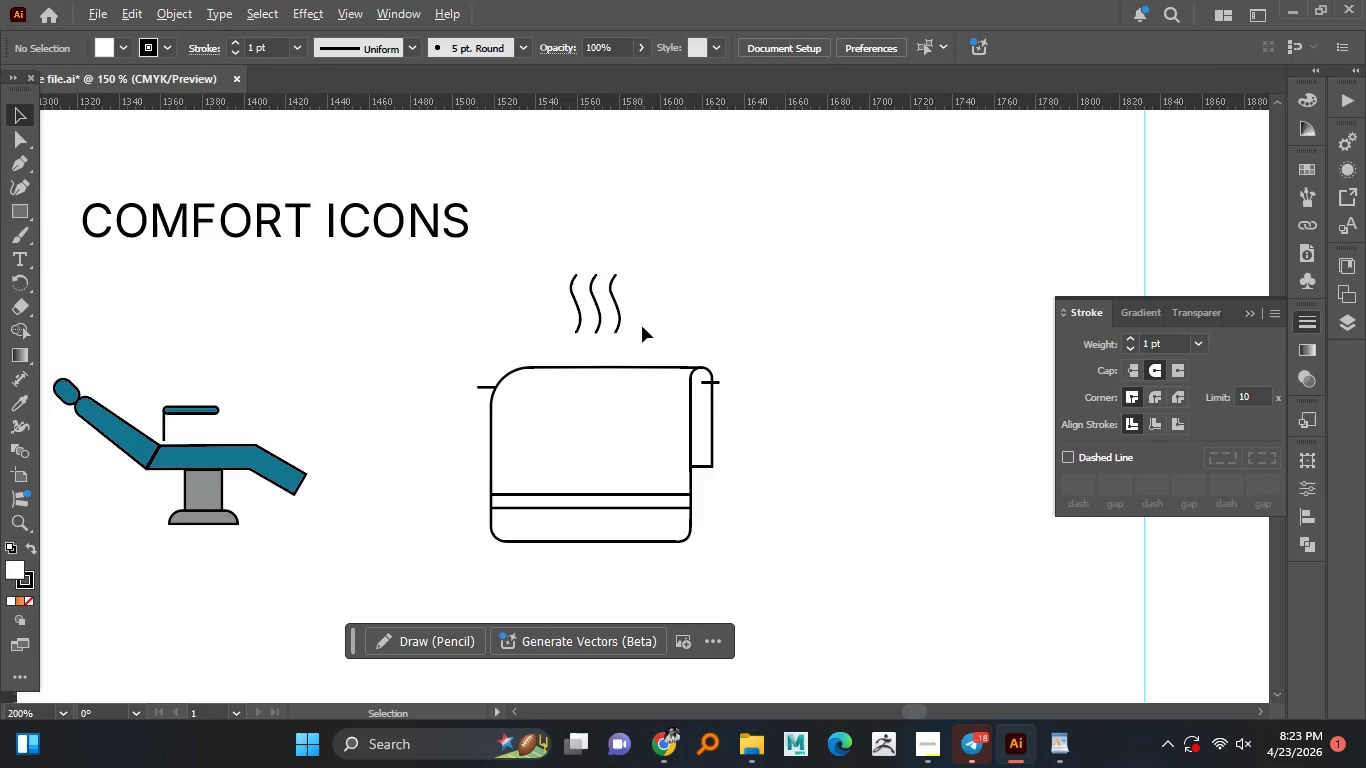 
hold_key(key=ShiftLeft, duration=1.52)
 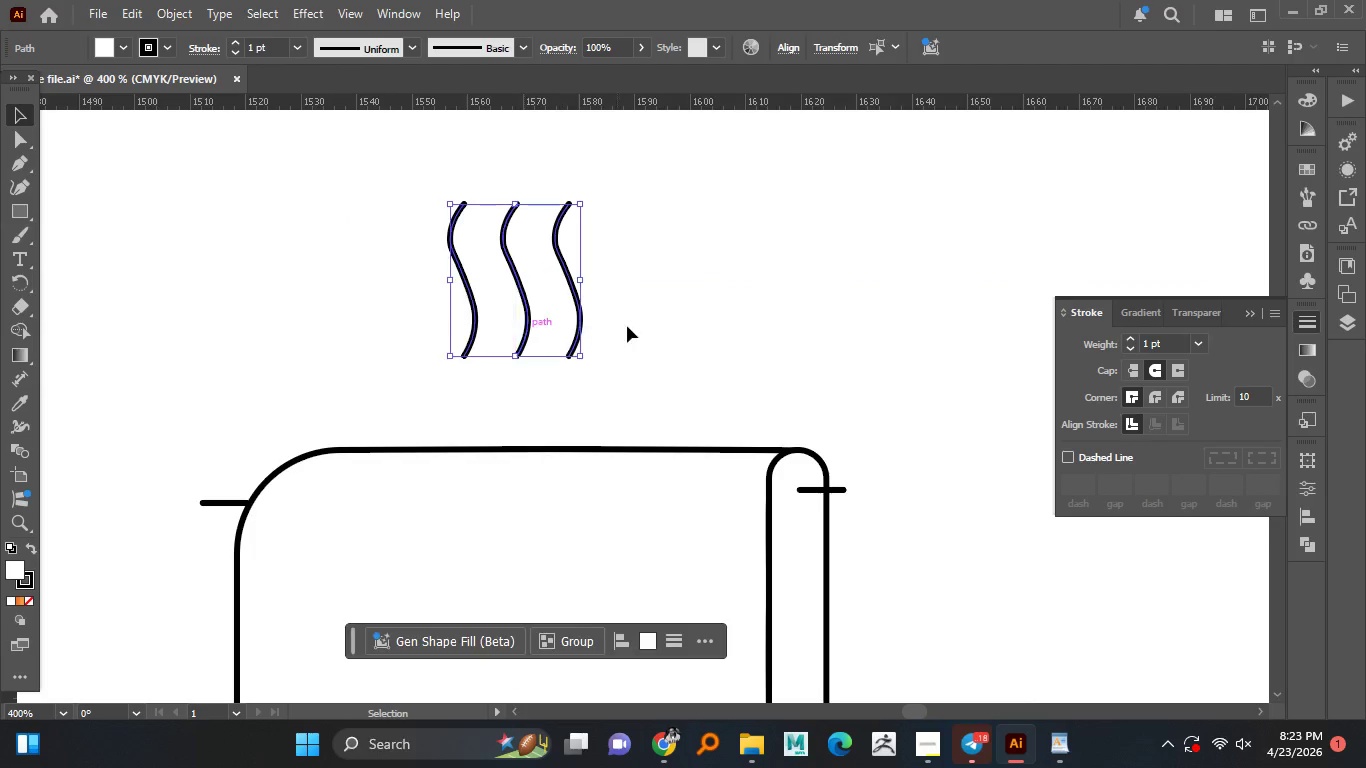 
hold_key(key=ShiftLeft, duration=1.5)
 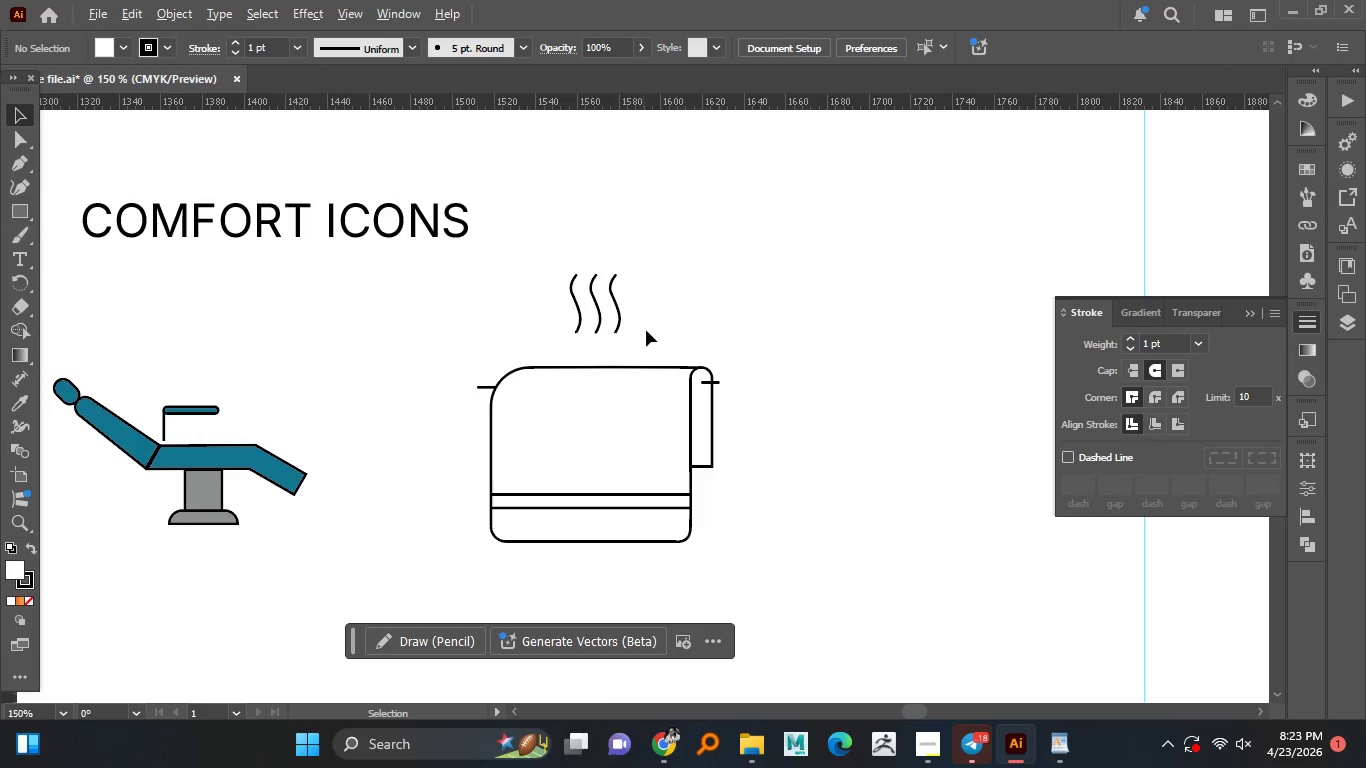 
key(Shift+ShiftLeft)
 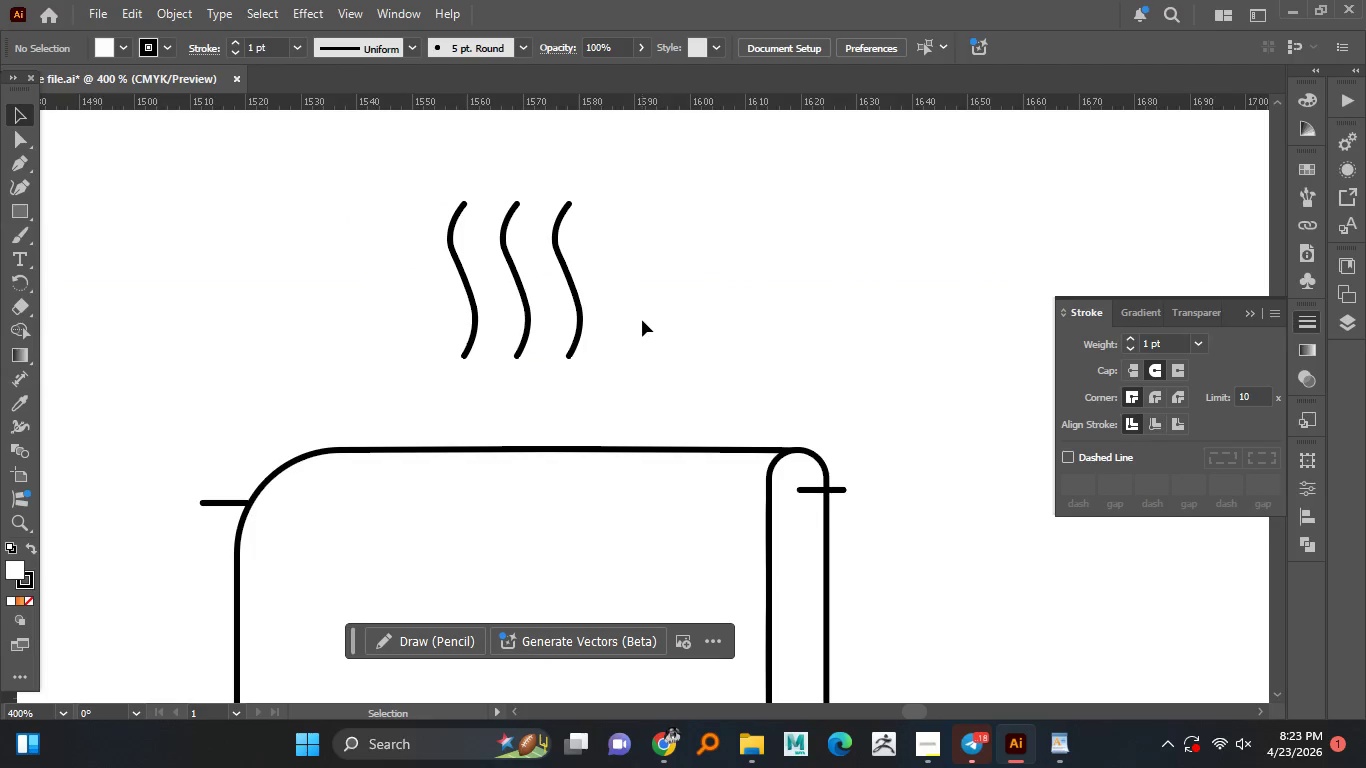 
key(Shift+ShiftLeft)
 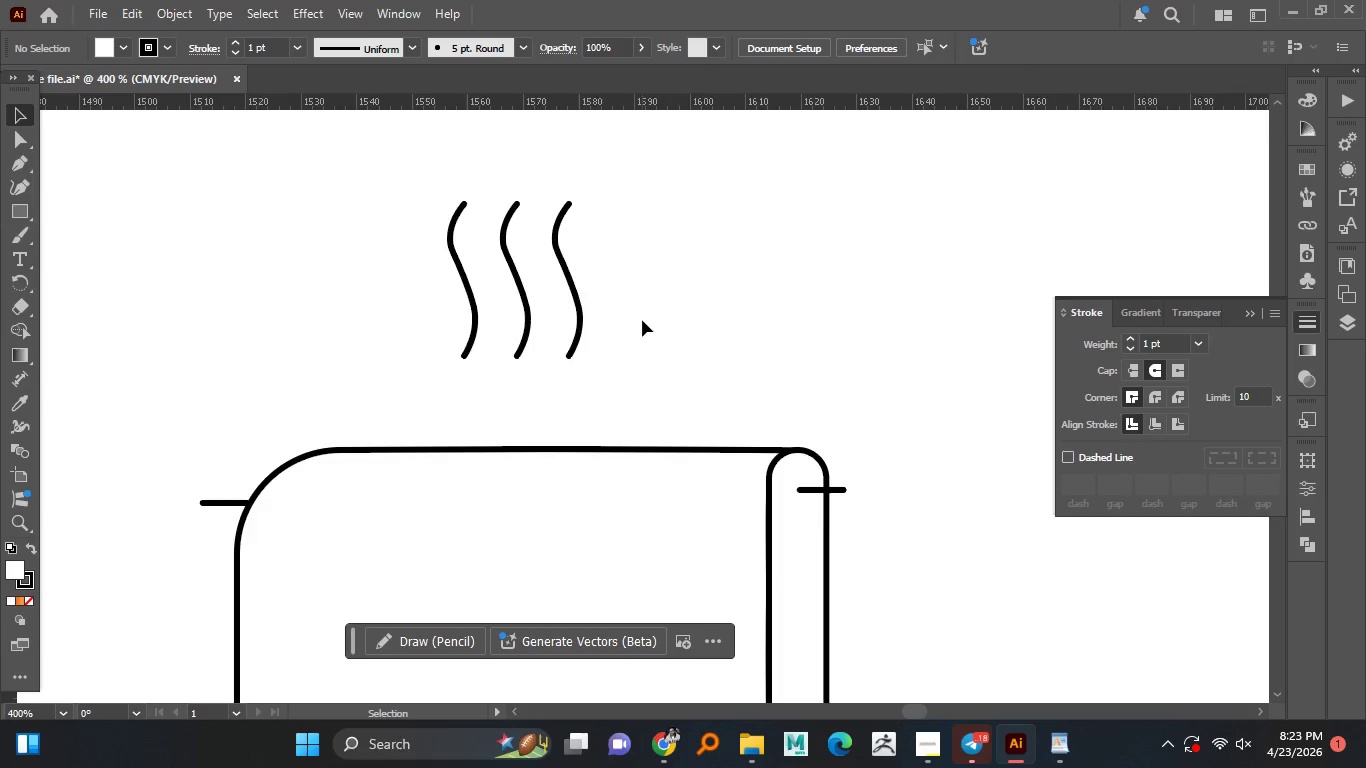 
left_click([648, 320])
 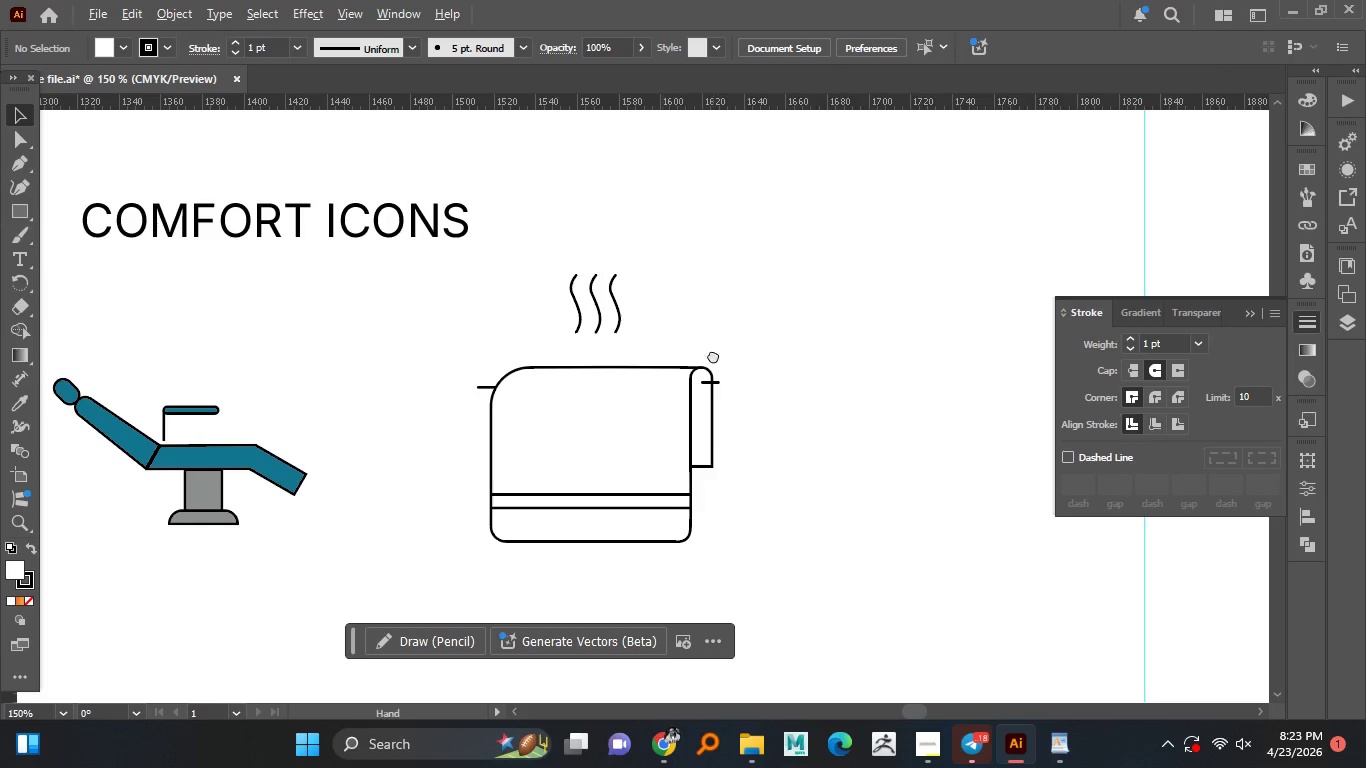 
hold_key(key=AltLeft, duration=1.5)
scroll: coordinate [642, 320], scroll_direction: down, amount: 2.0
 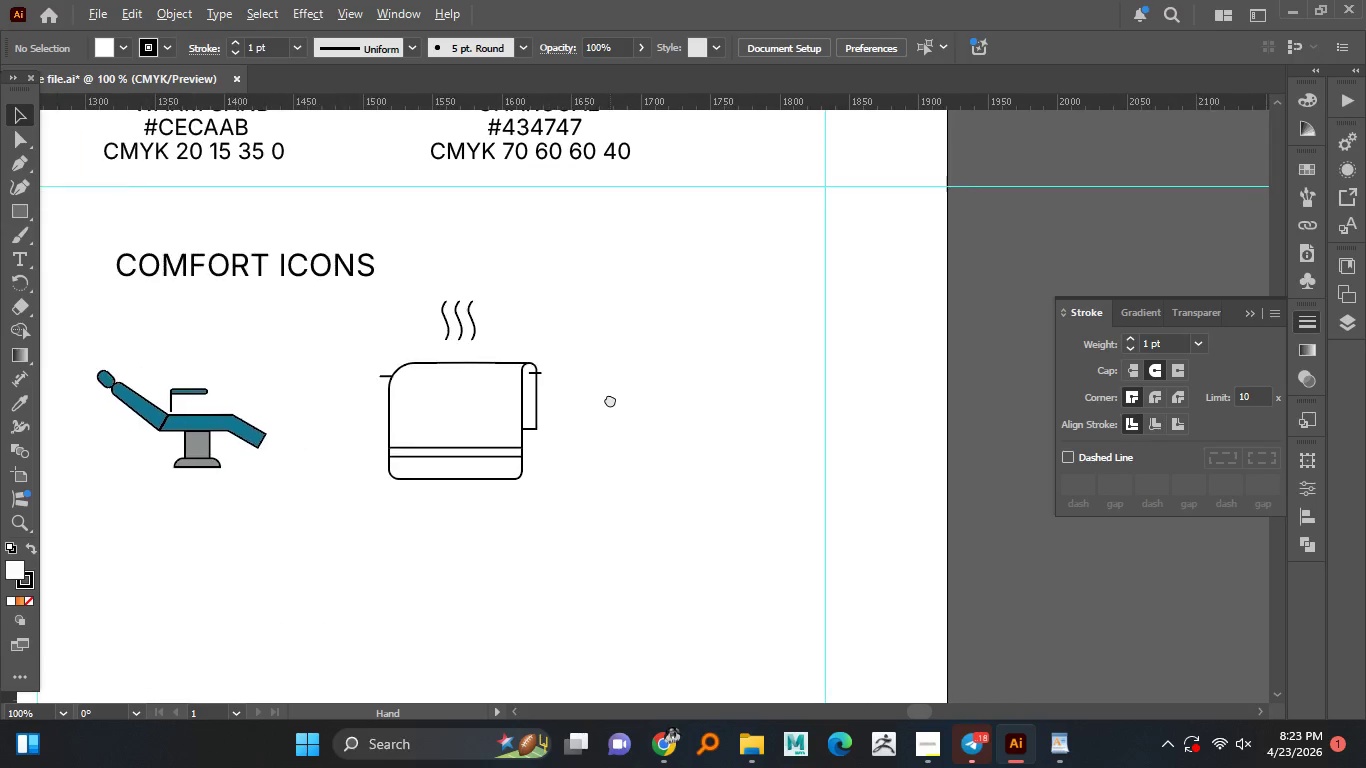 
hold_key(key=AltLeft, duration=1.5)
scroll: coordinate [588, 373], scroll_direction: down, amount: 1.0
 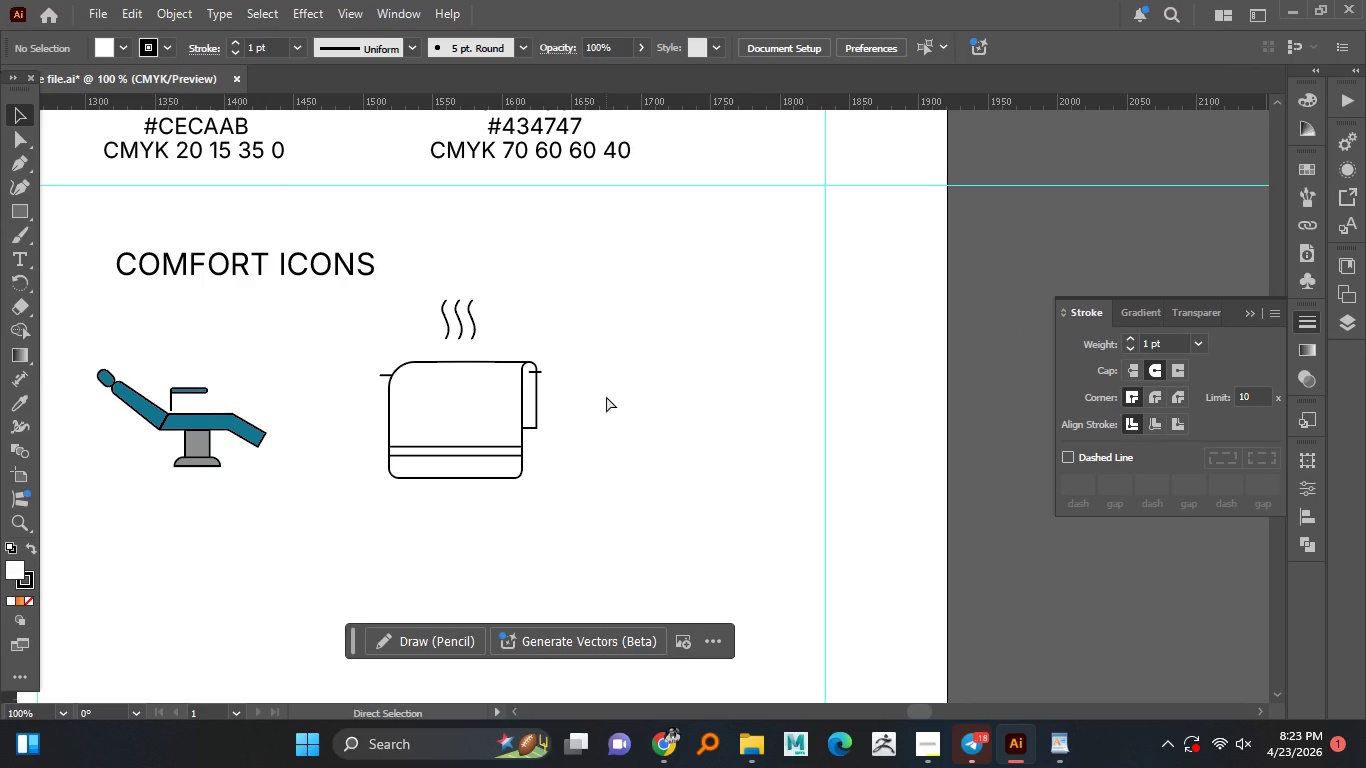 
key(Alt+AltLeft)
 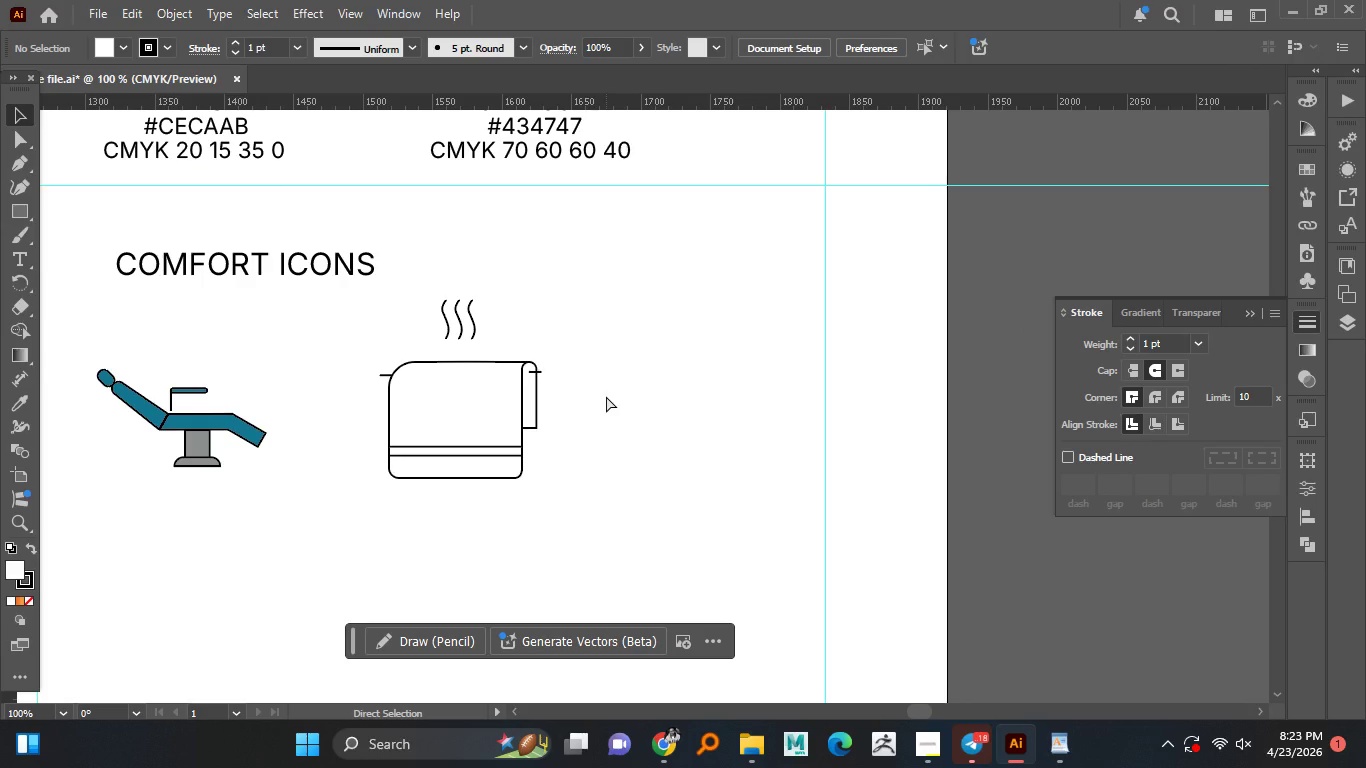 
key(Alt+AltLeft)
 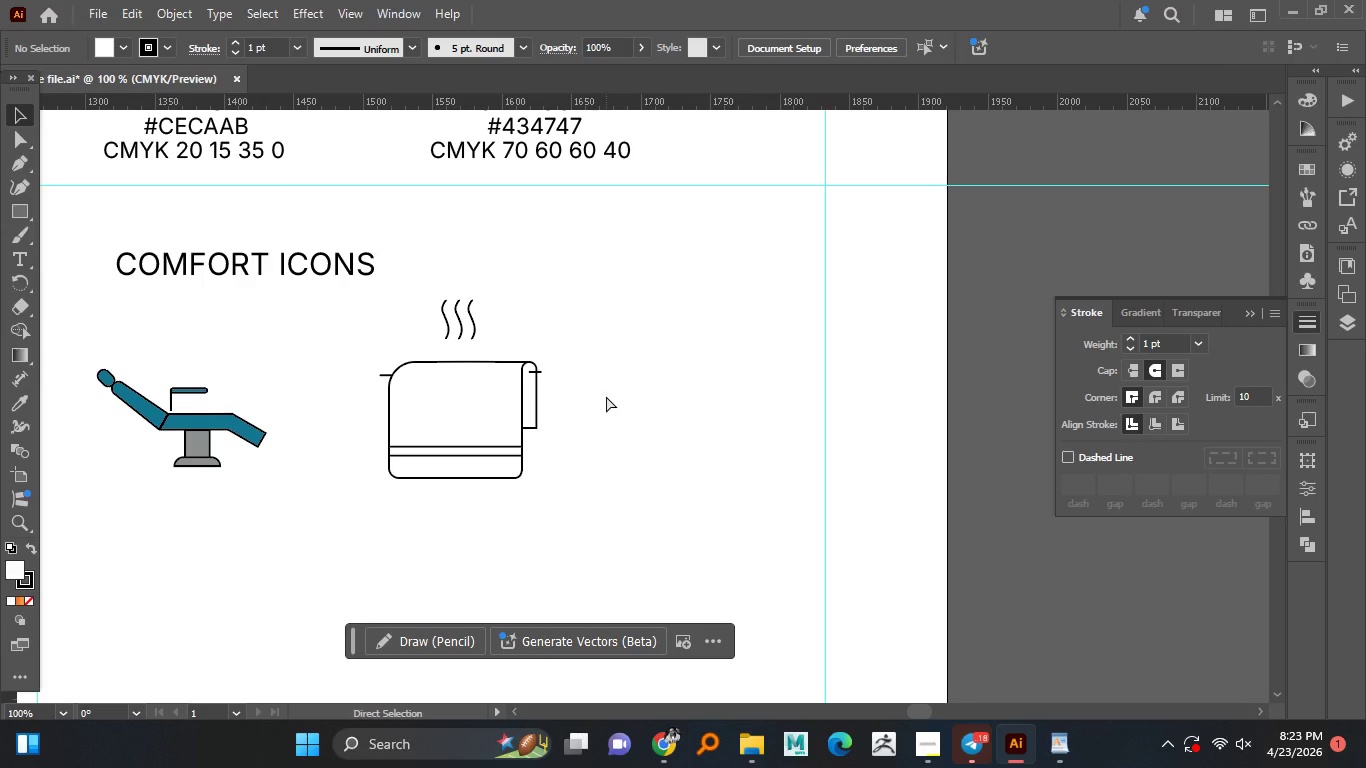 
key(Alt+AltLeft)
 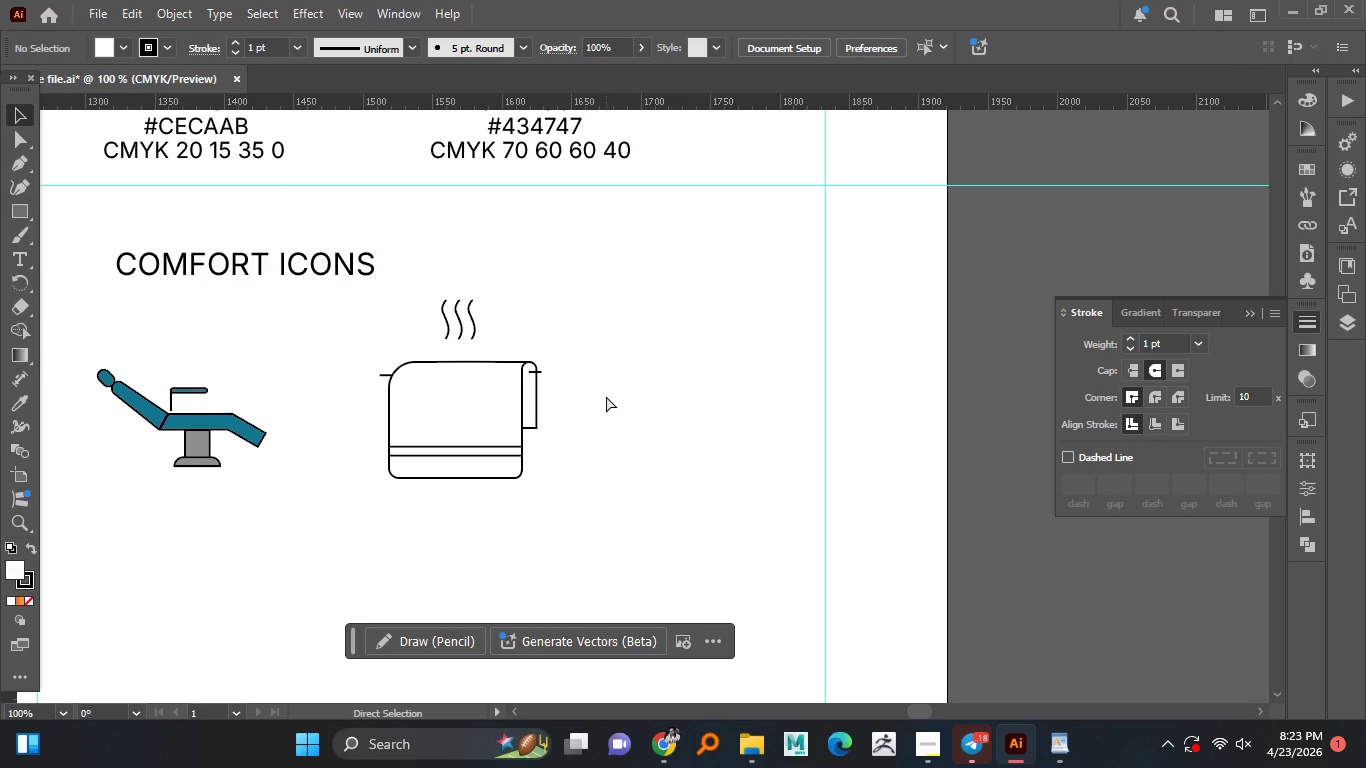 
key(Alt+AltLeft)
 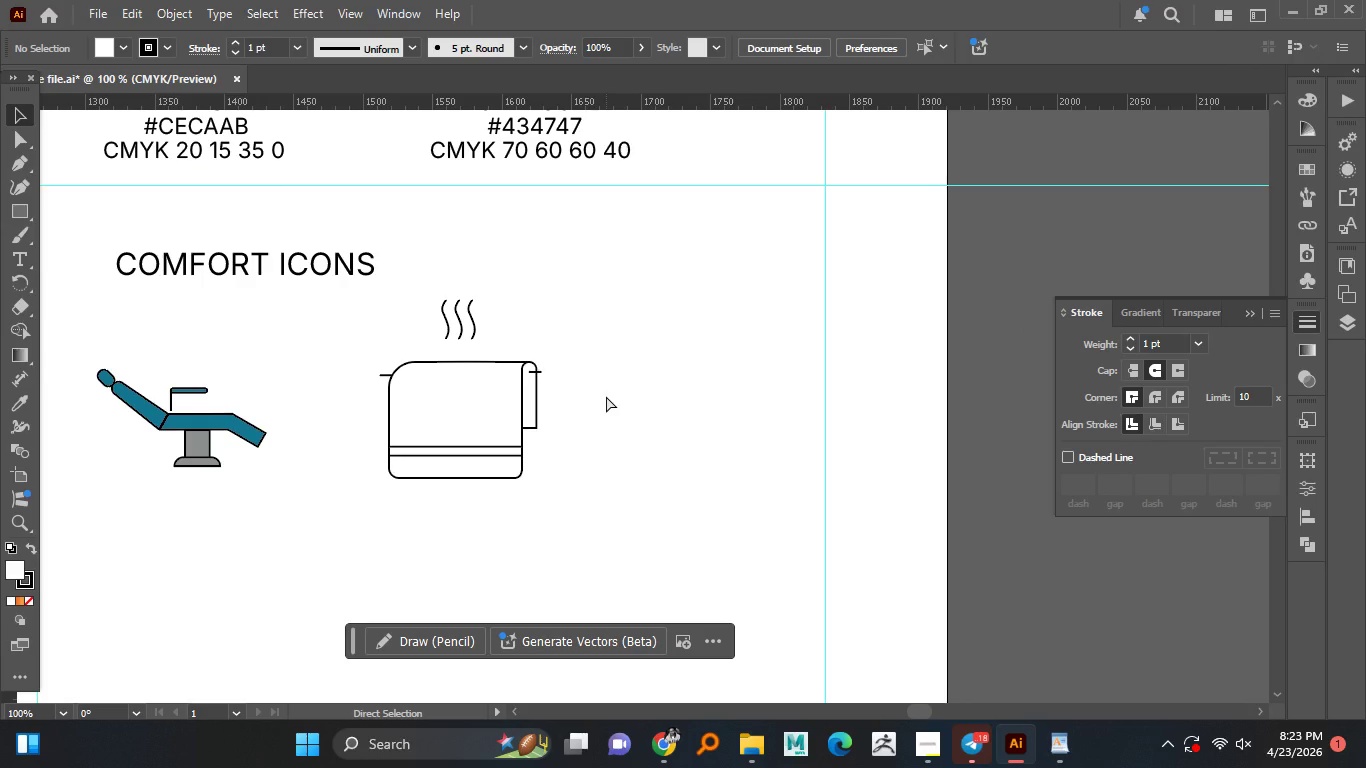 
key(Control+S)
 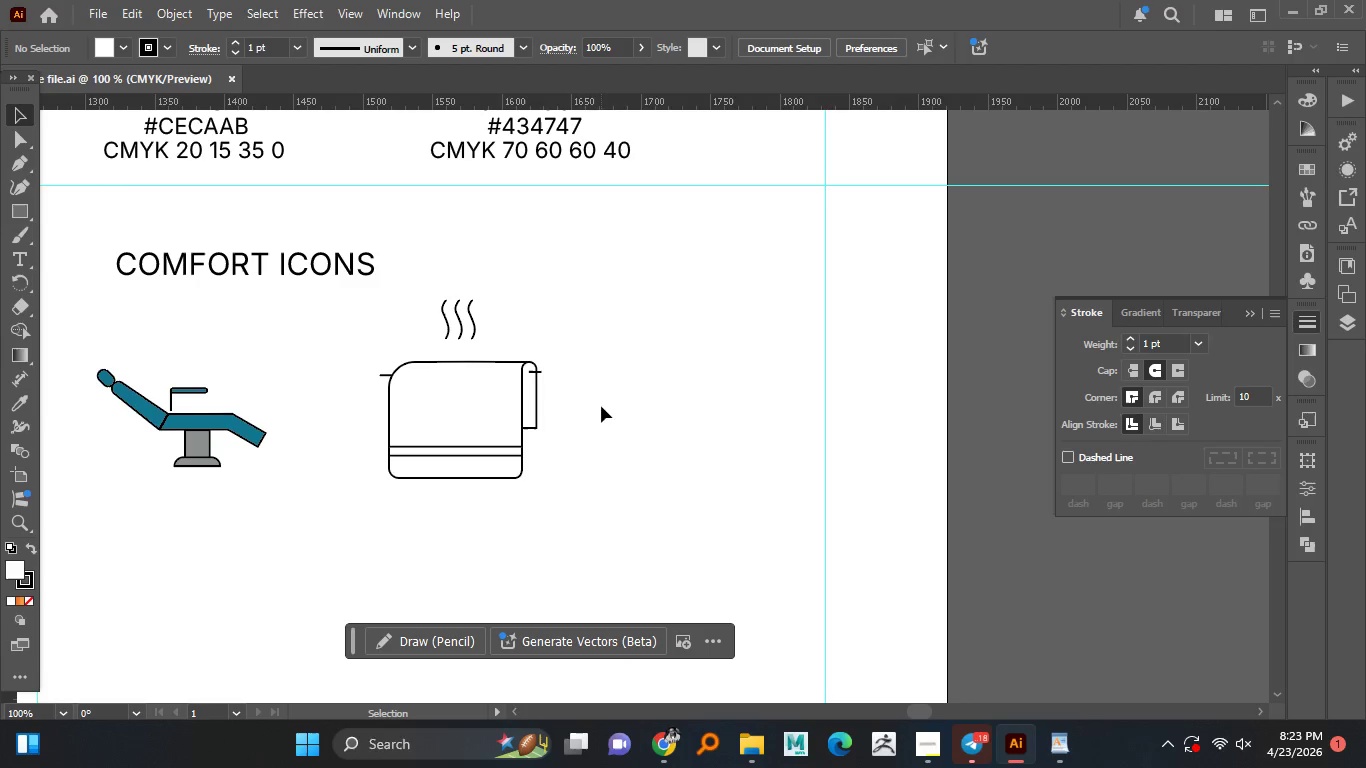 
wait(43.75)
 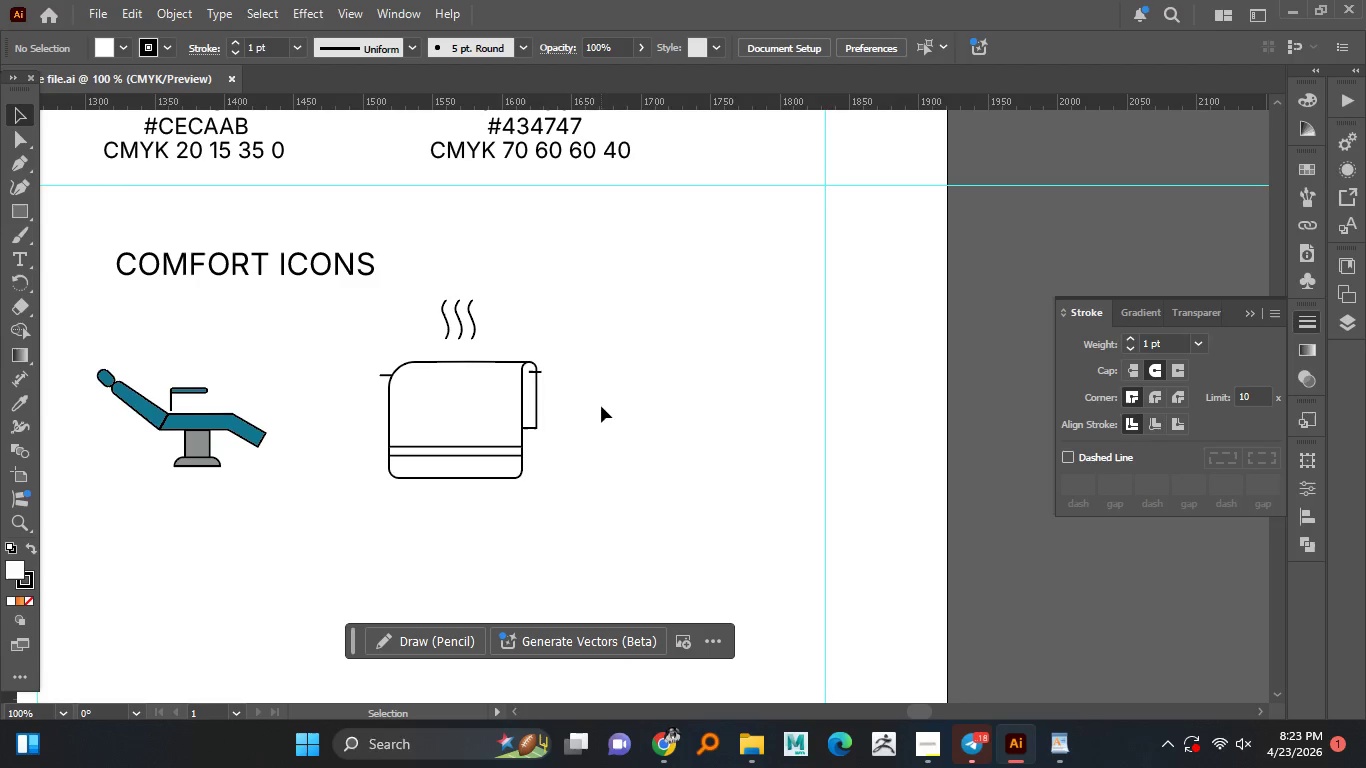 
hold_key(key=AltLeft, duration=1.5)
scroll: coordinate [608, 509], scroll_direction: down, amount: 2.0
 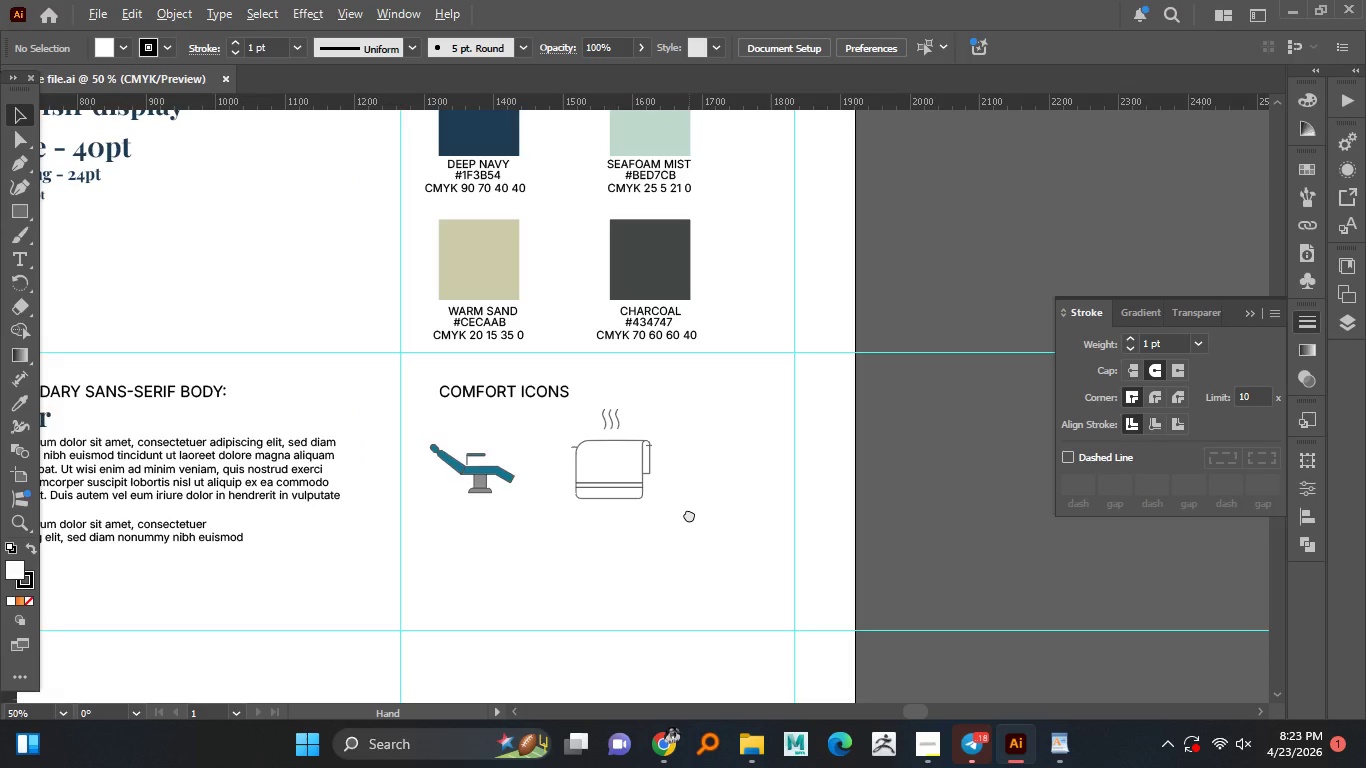 
hold_key(key=AltLeft, duration=0.42)
 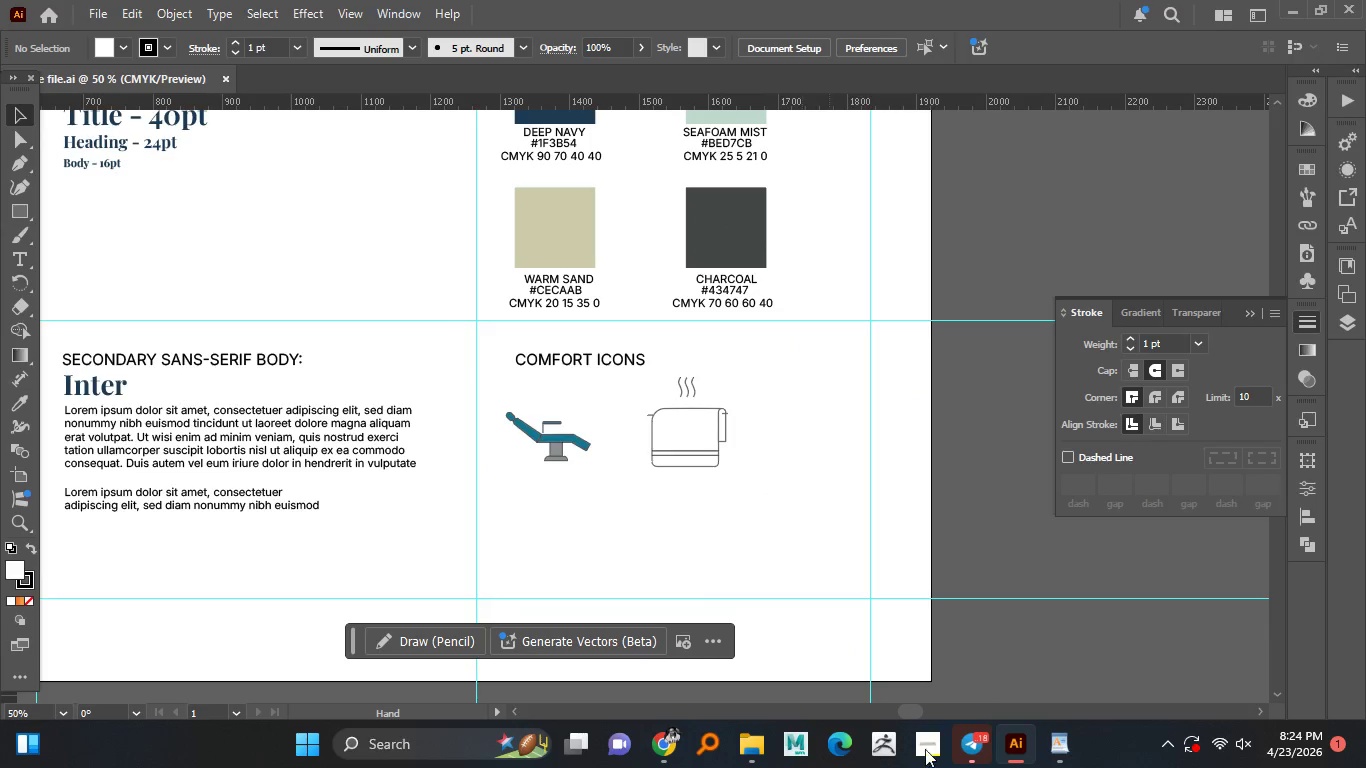 
left_click([766, 481])
 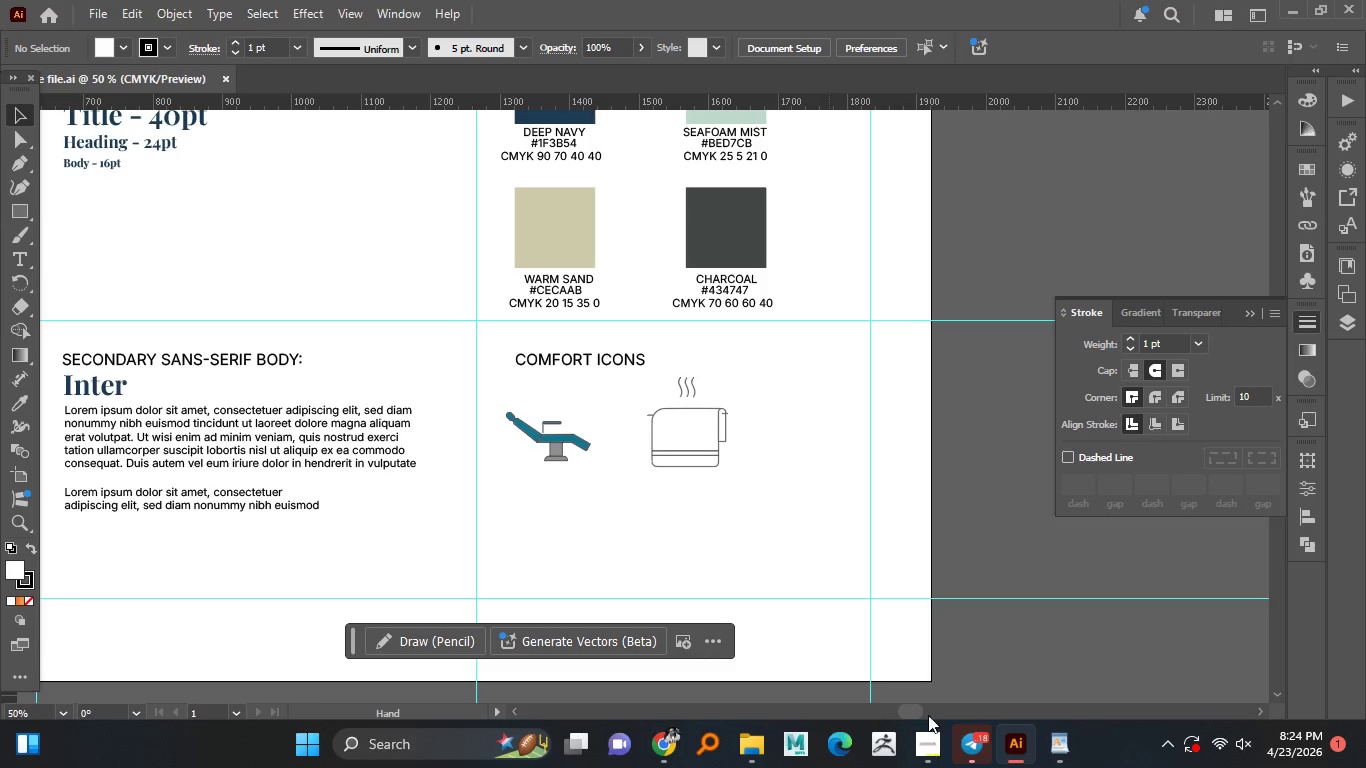 
left_click([928, 740])
 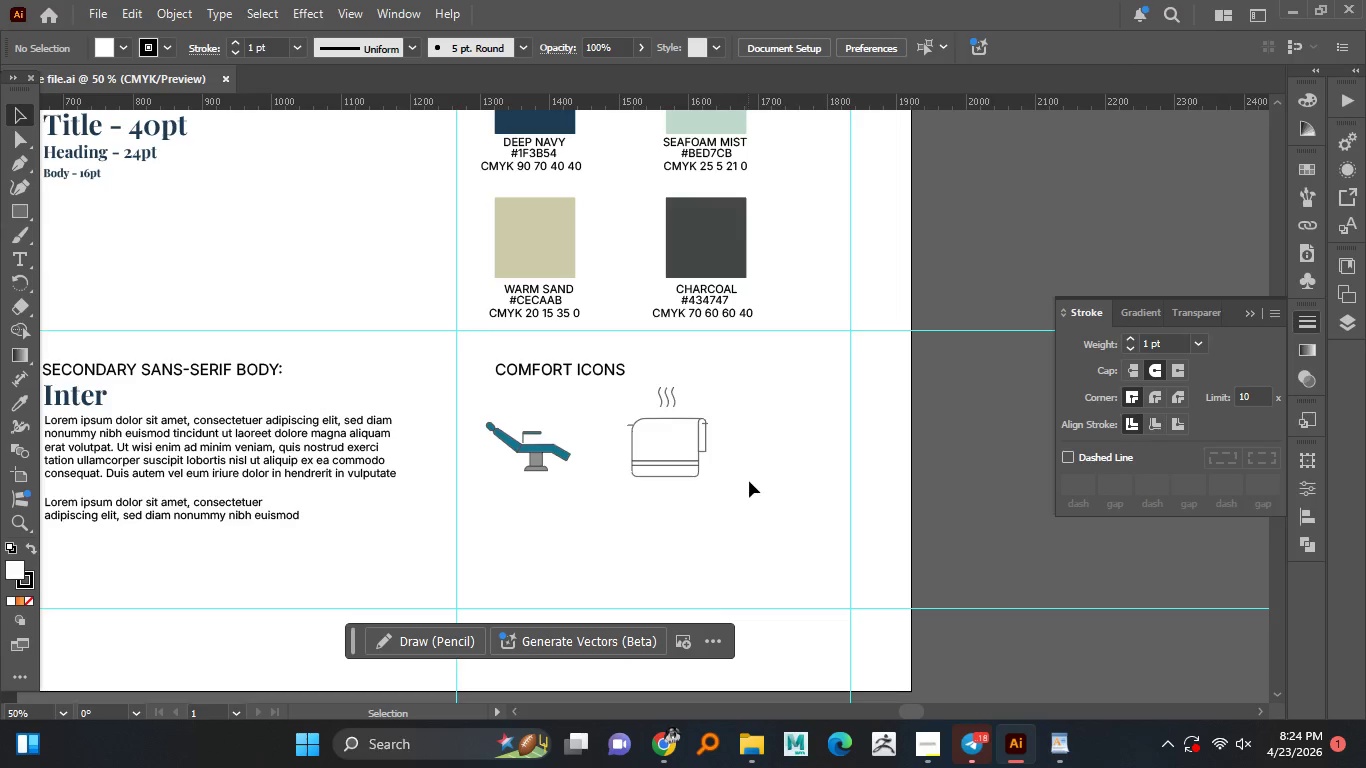 
wait(6.16)
 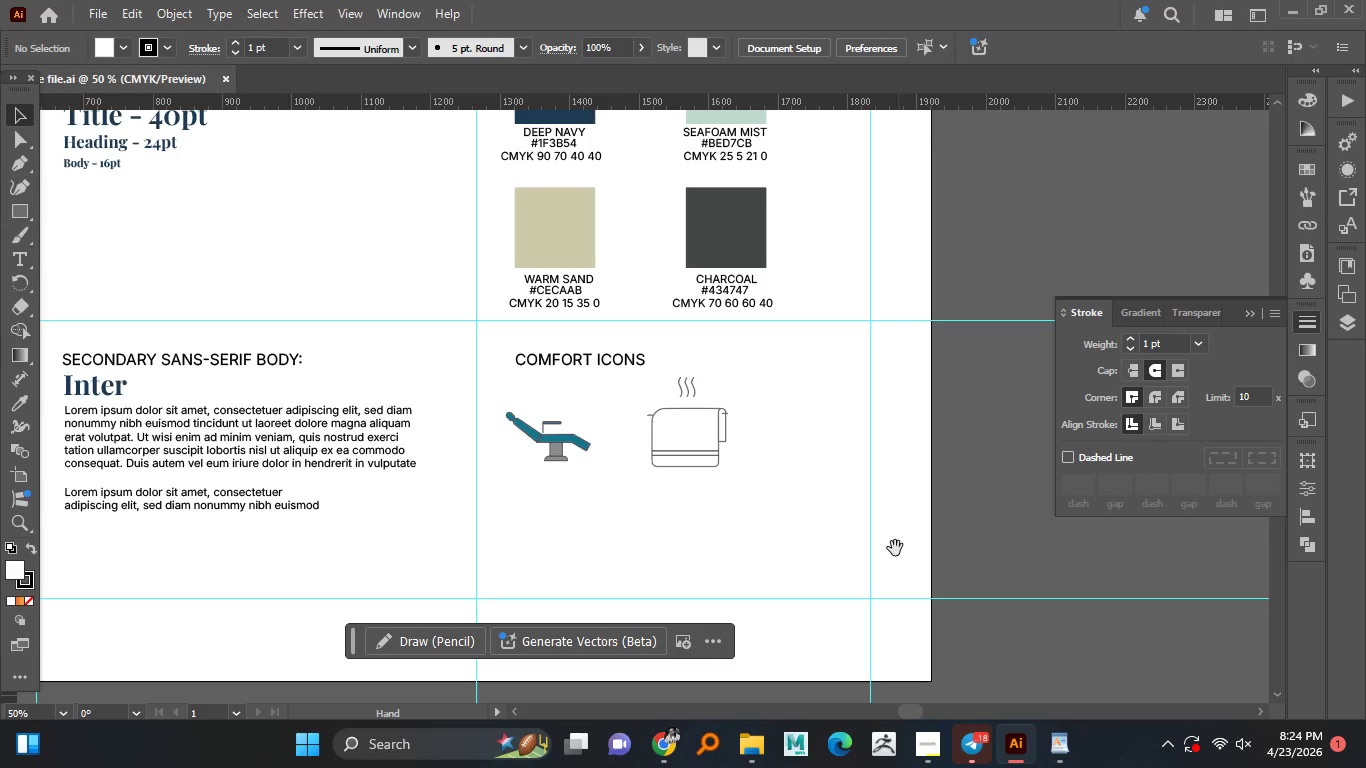 
left_click([682, 458])